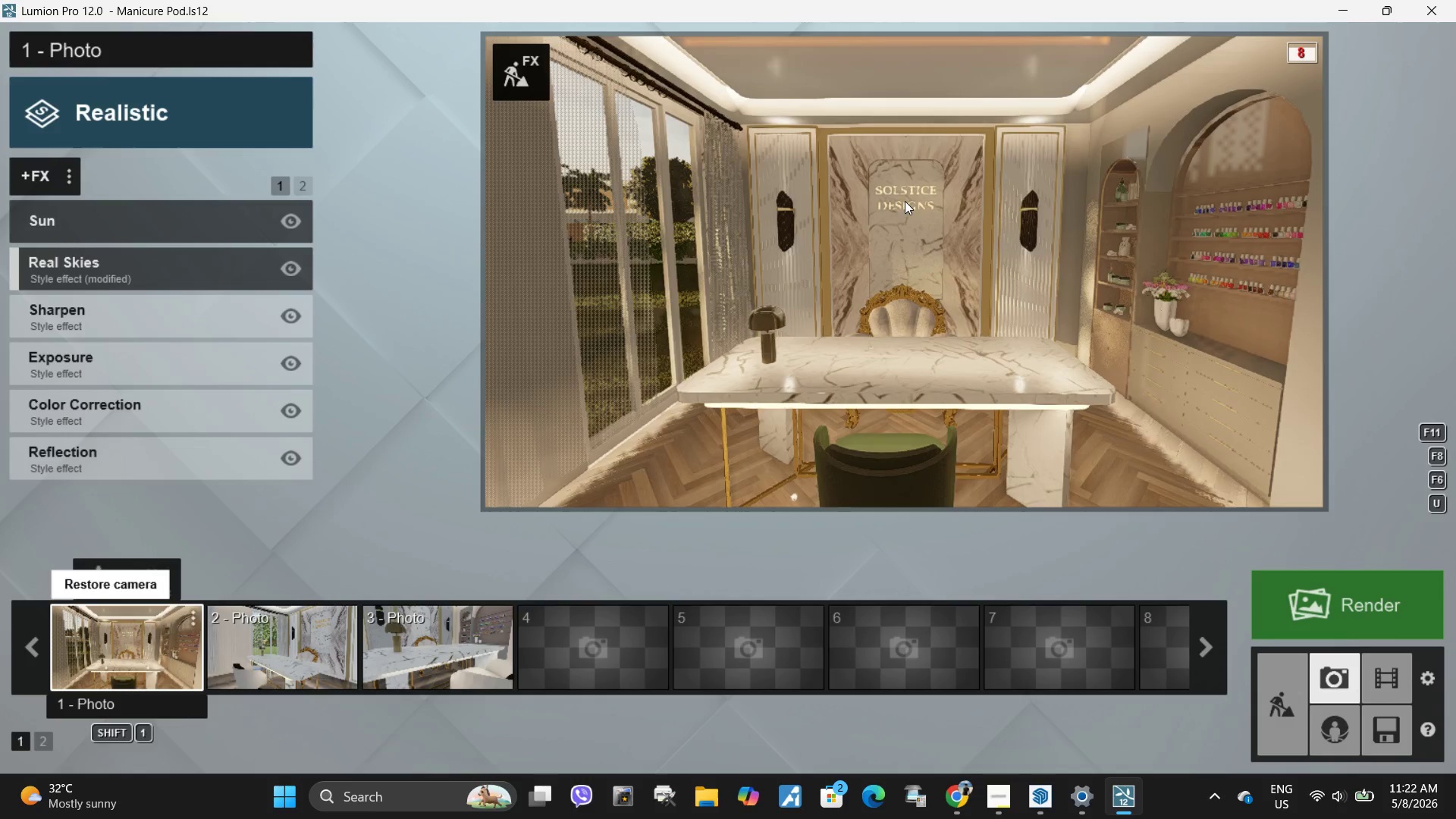 
left_click([905, 202])
 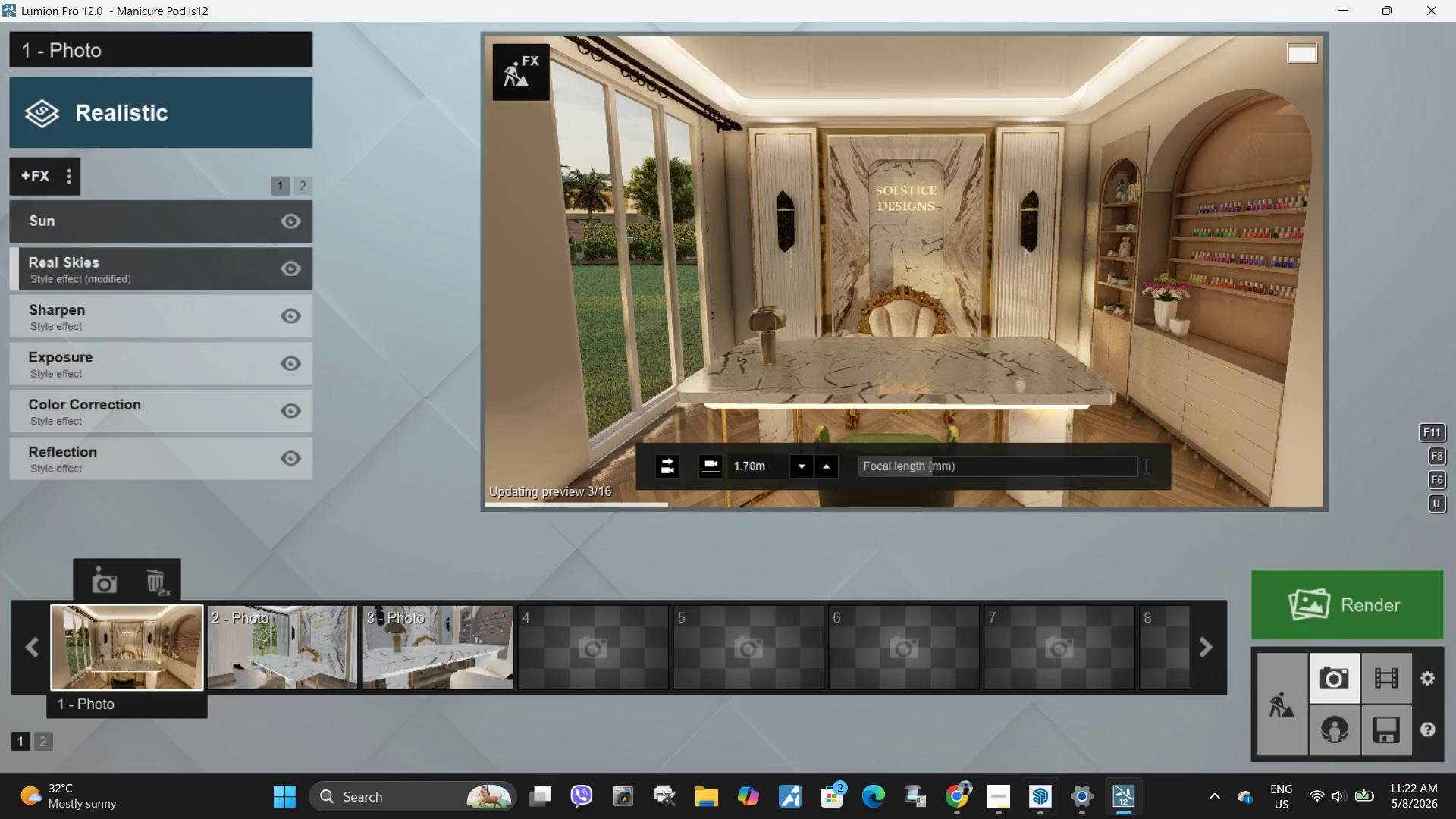 
mouse_move([1062, 805])
 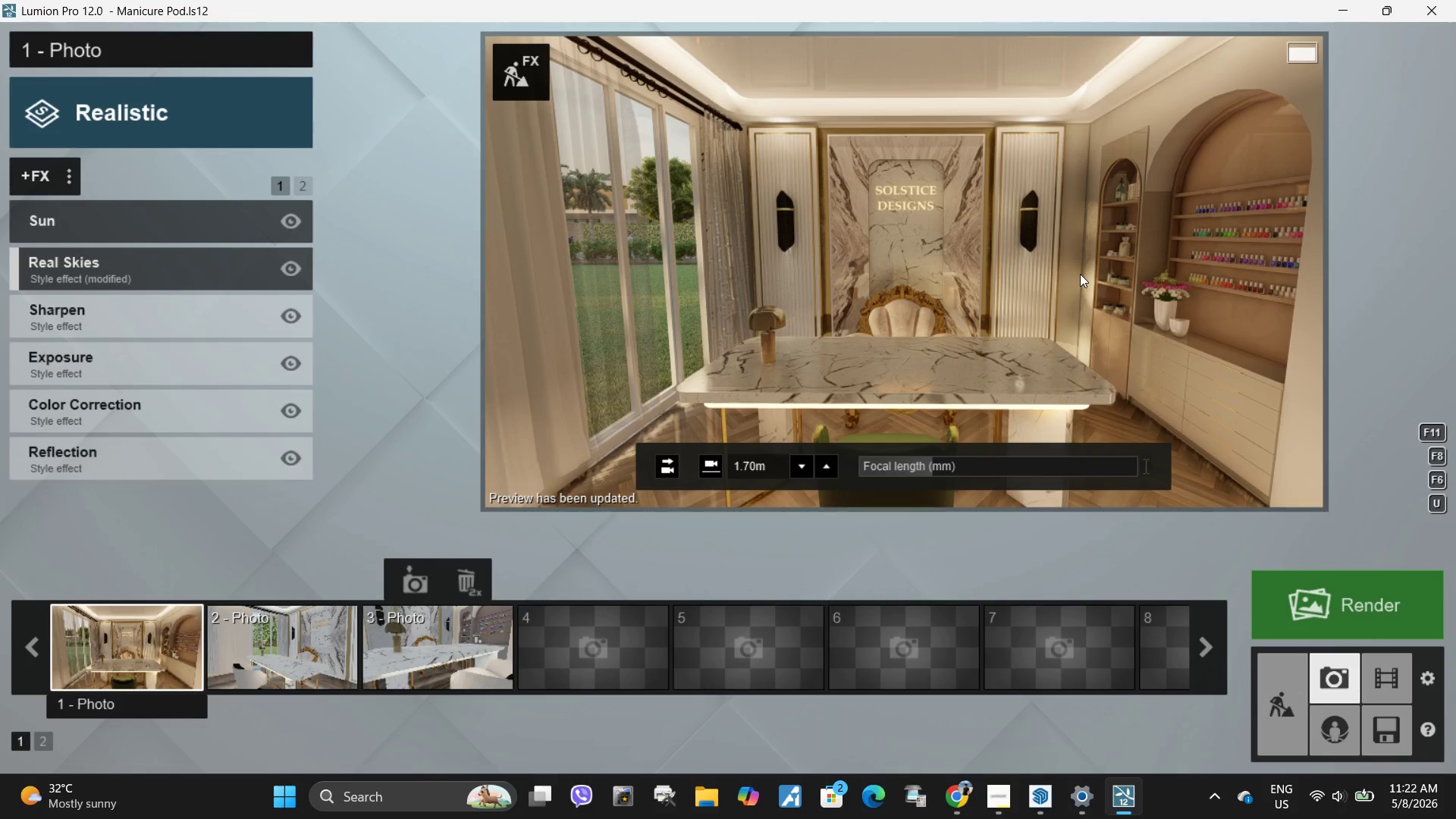 
wait(8.49)
 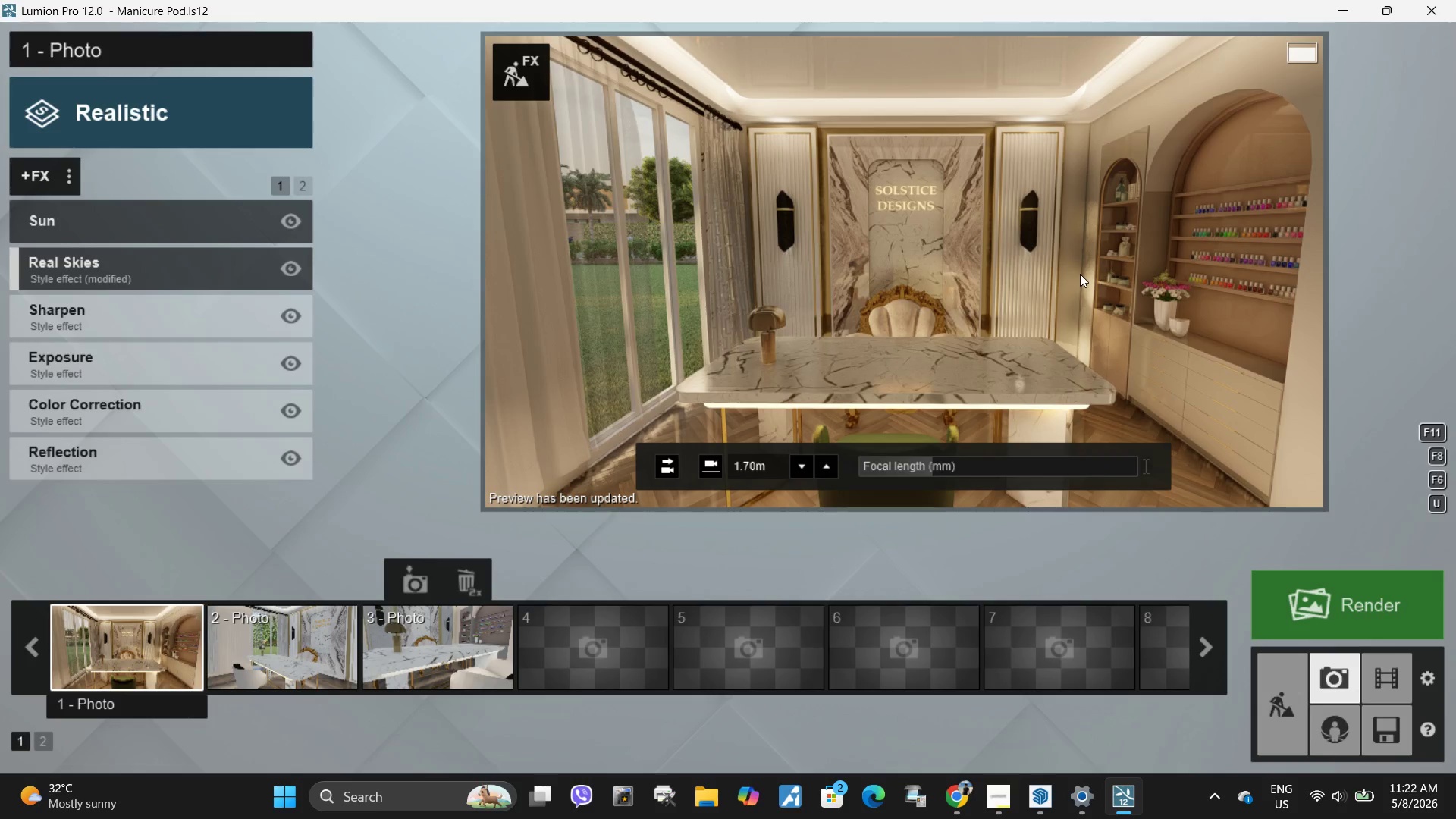 
hold_key(key=D, duration=0.5)
 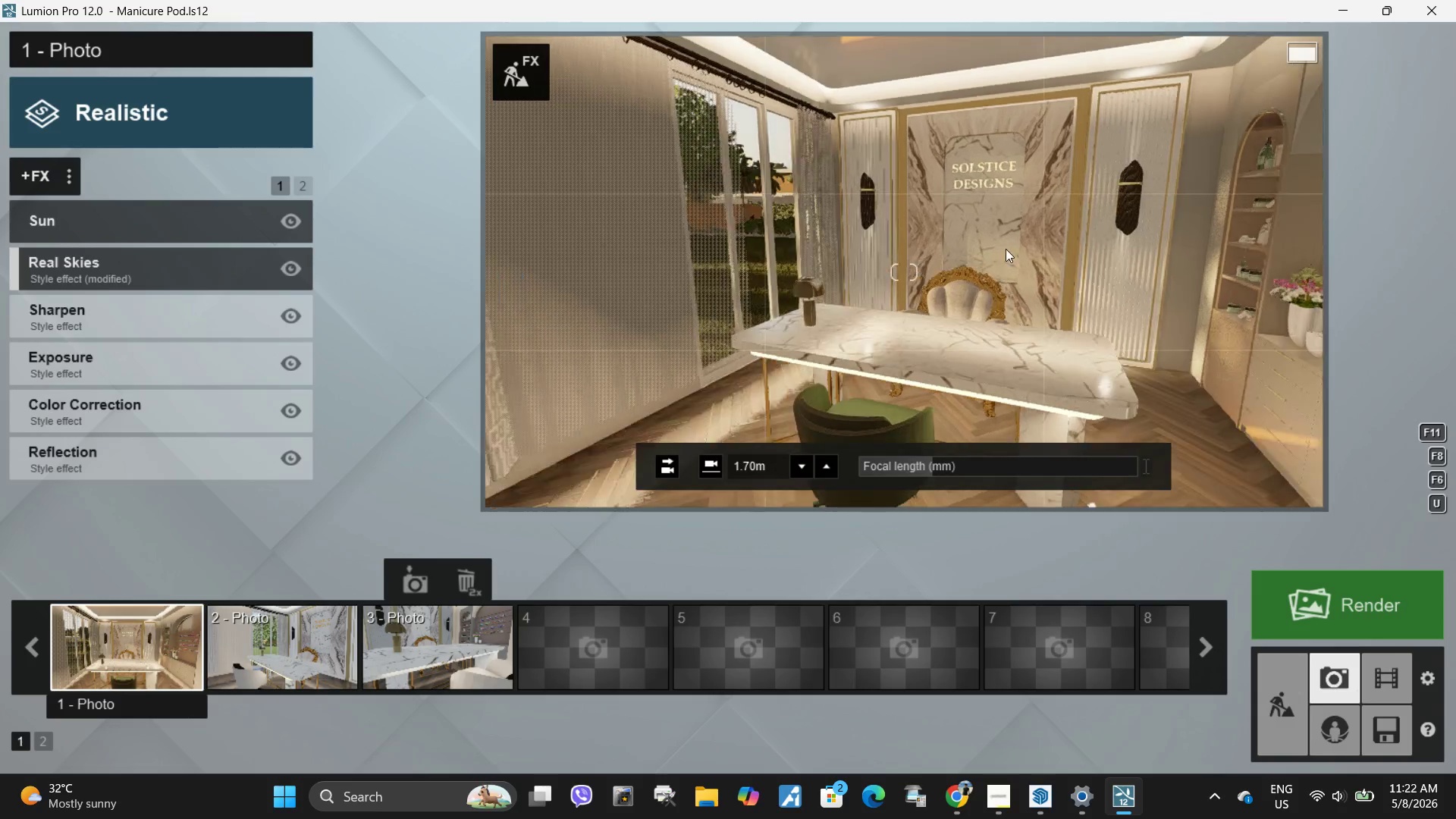 
type(ddd)
 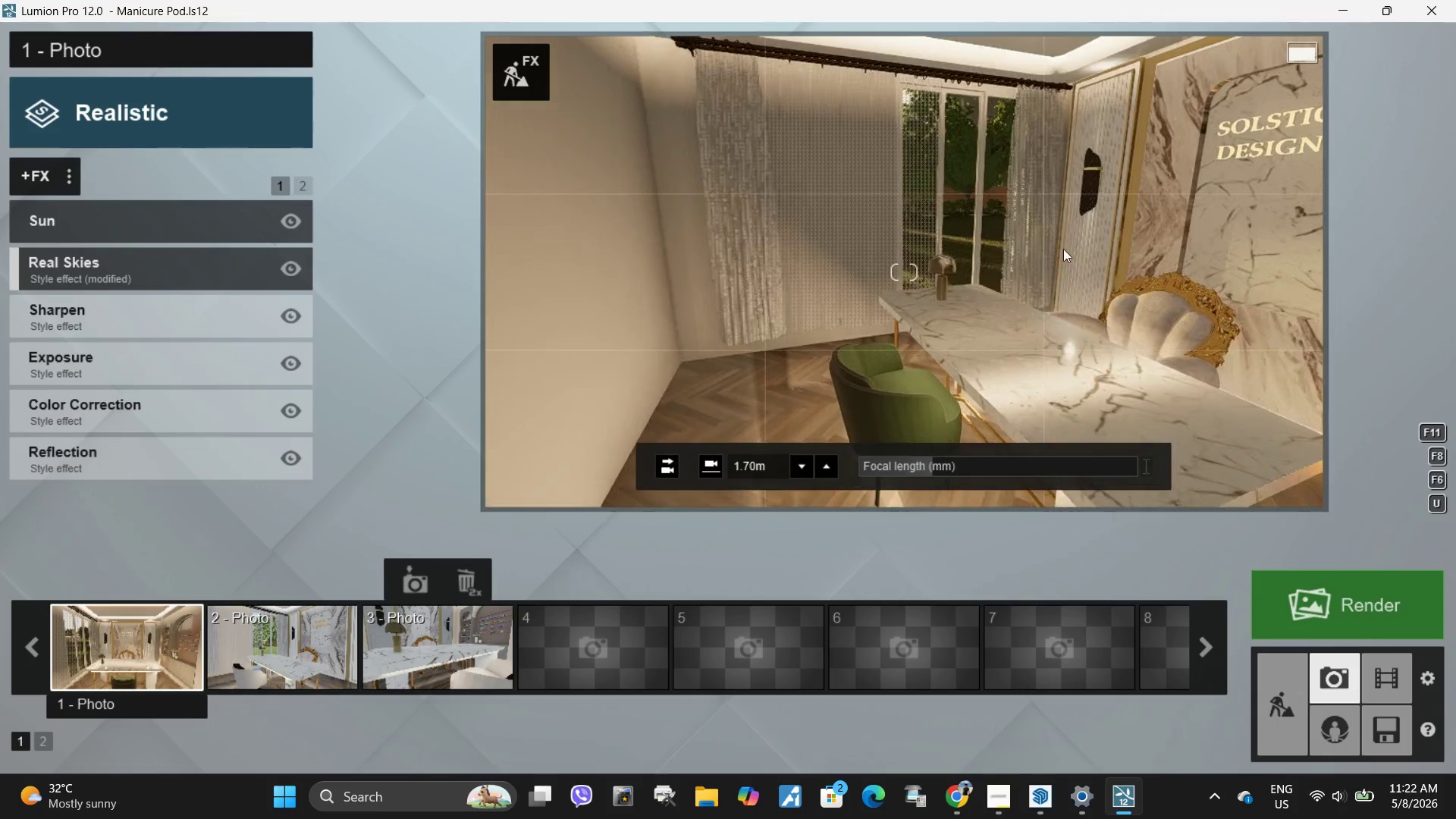 
right_click([1059, 249])
 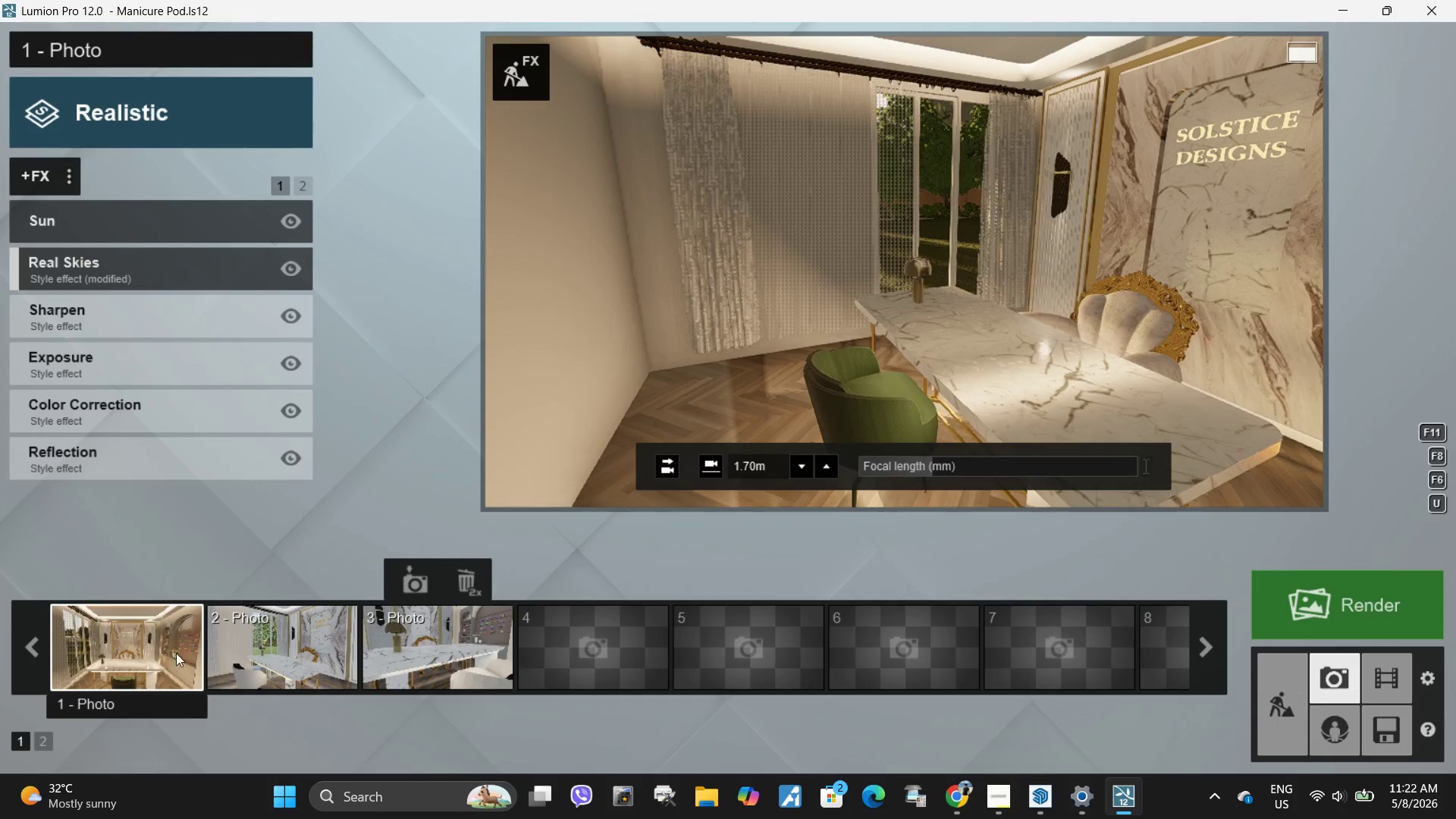 
left_click([155, 660])
 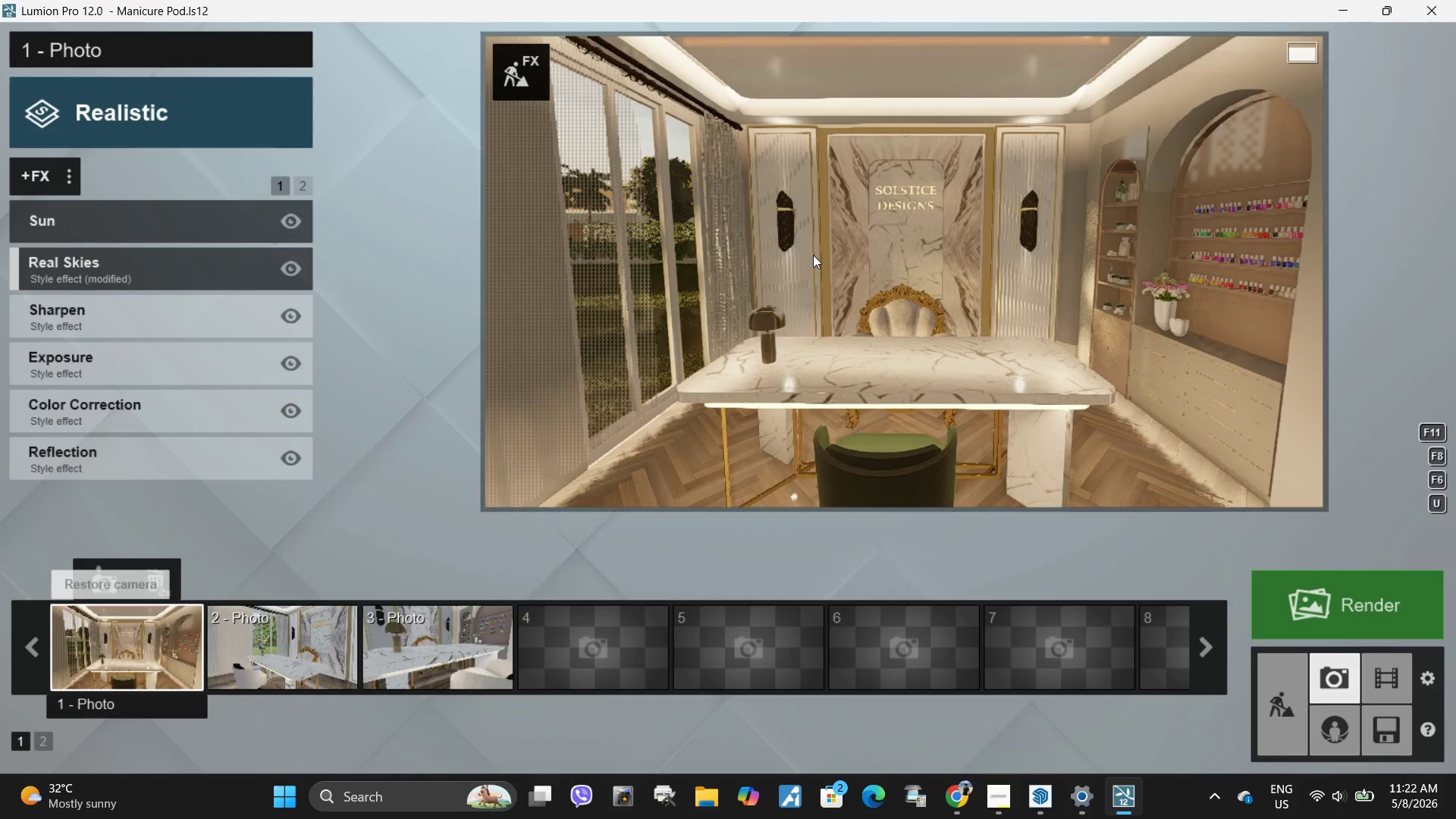 
left_click([842, 244])
 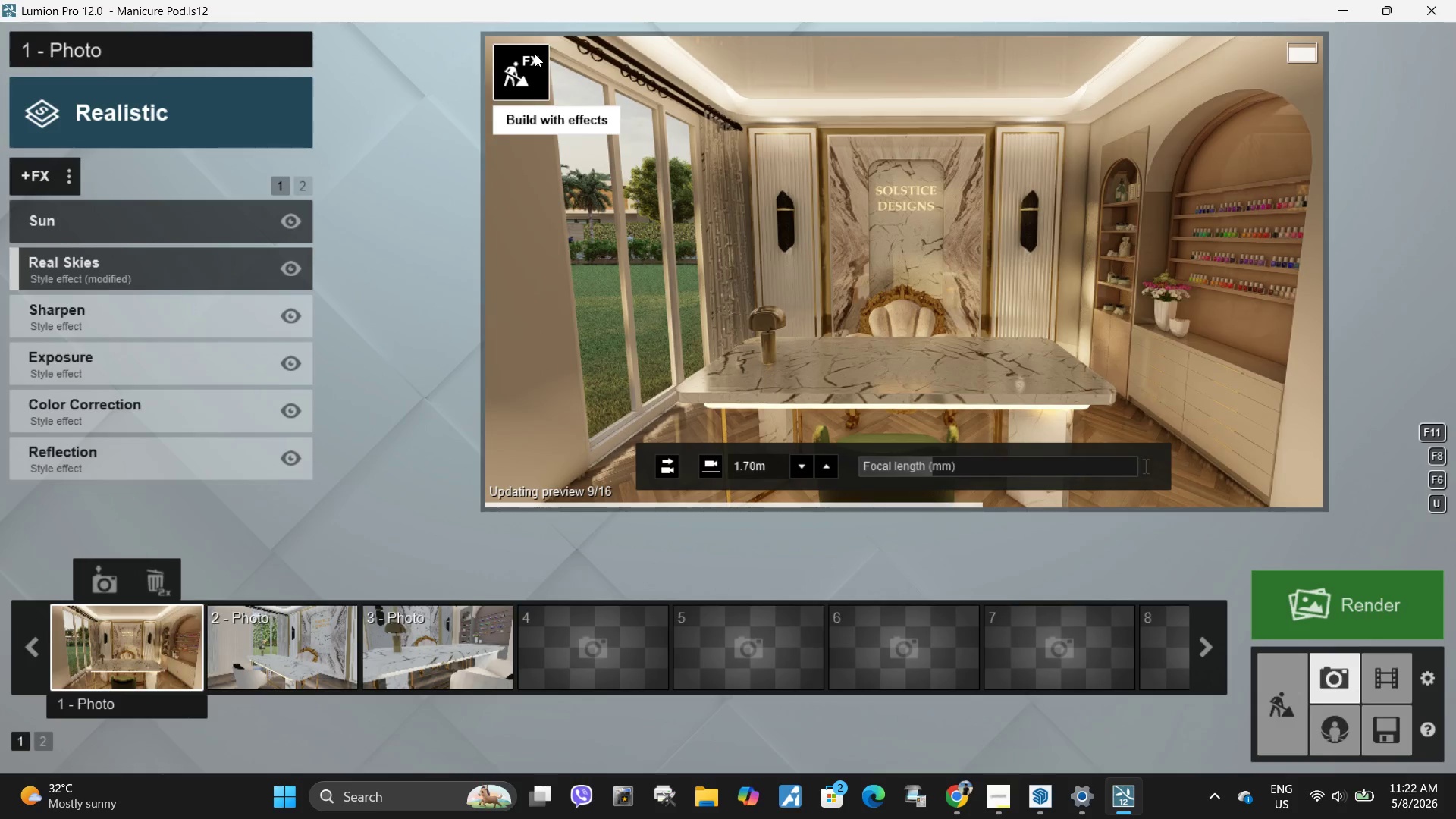 
left_click([531, 73])
 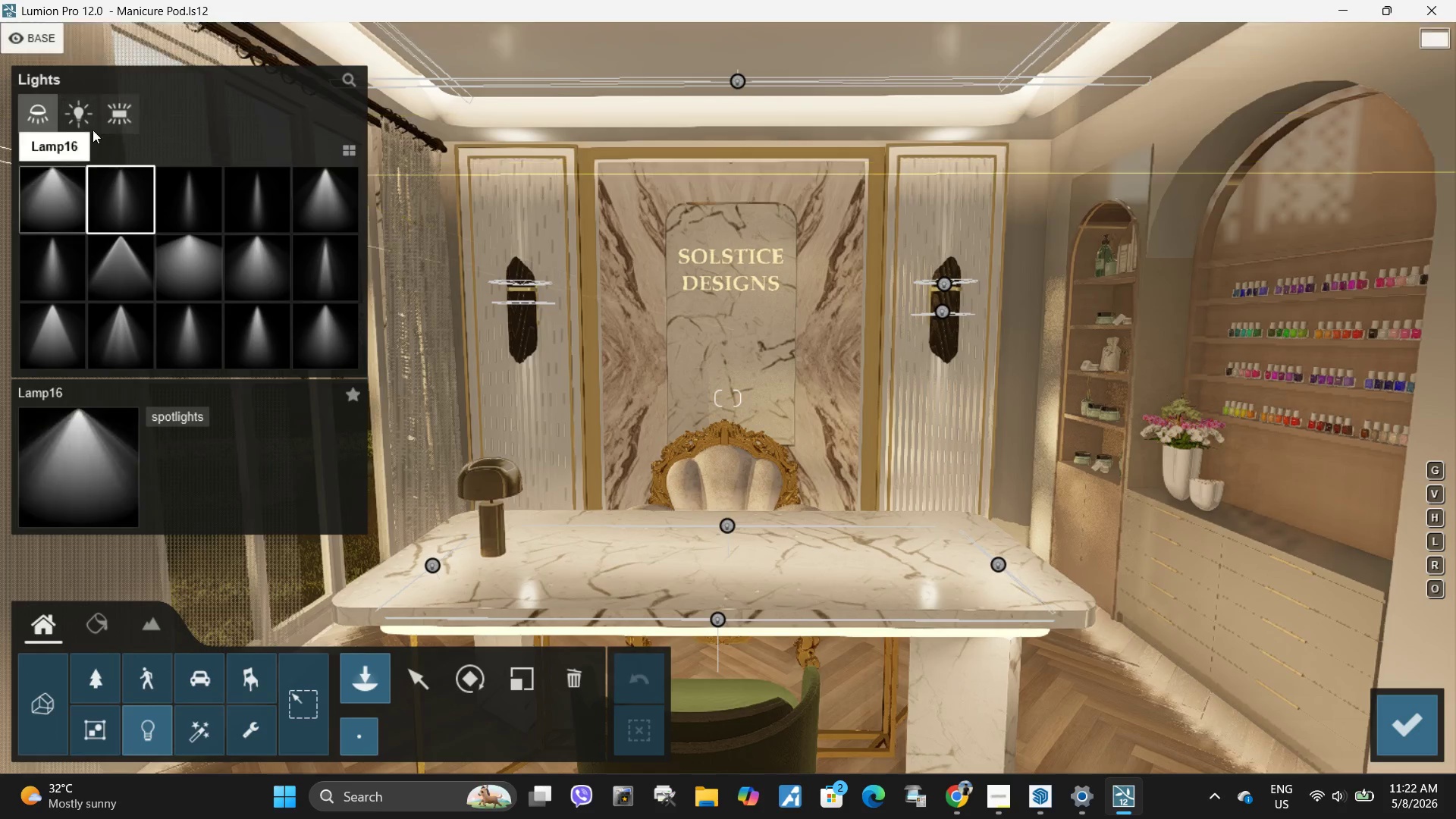 
left_click([71, 112])
 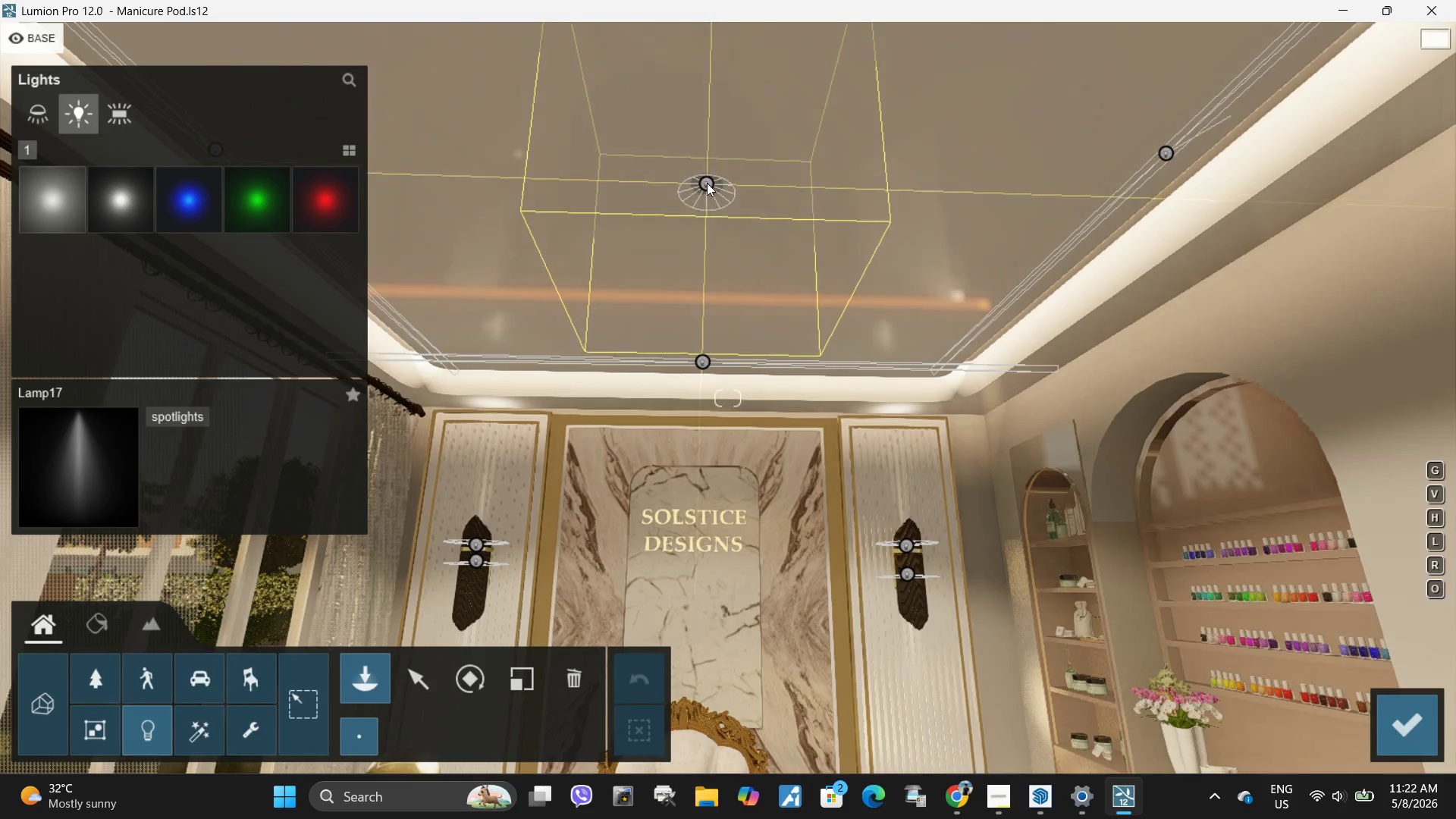 
wait(5.45)
 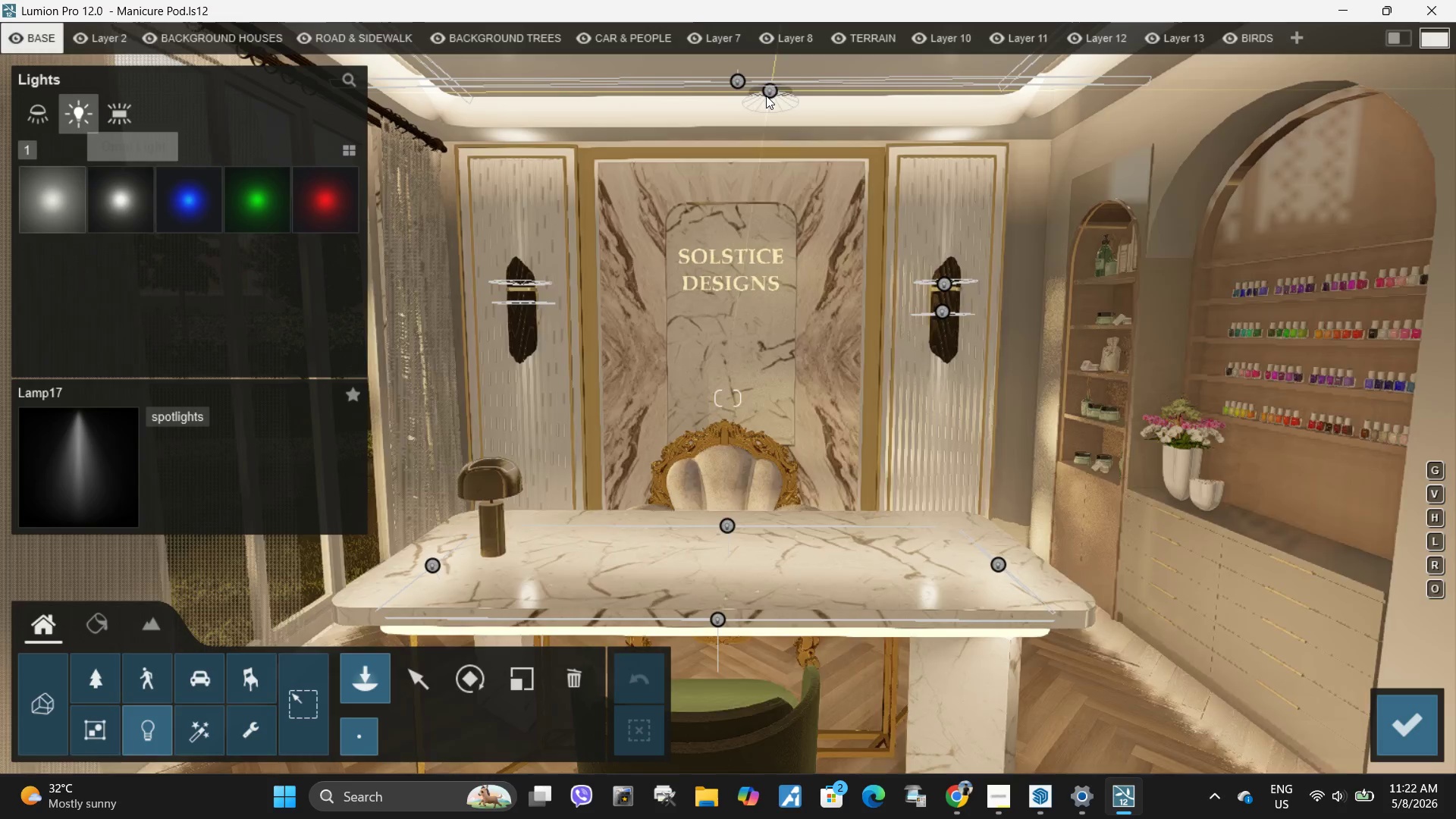 
type(aaa)
 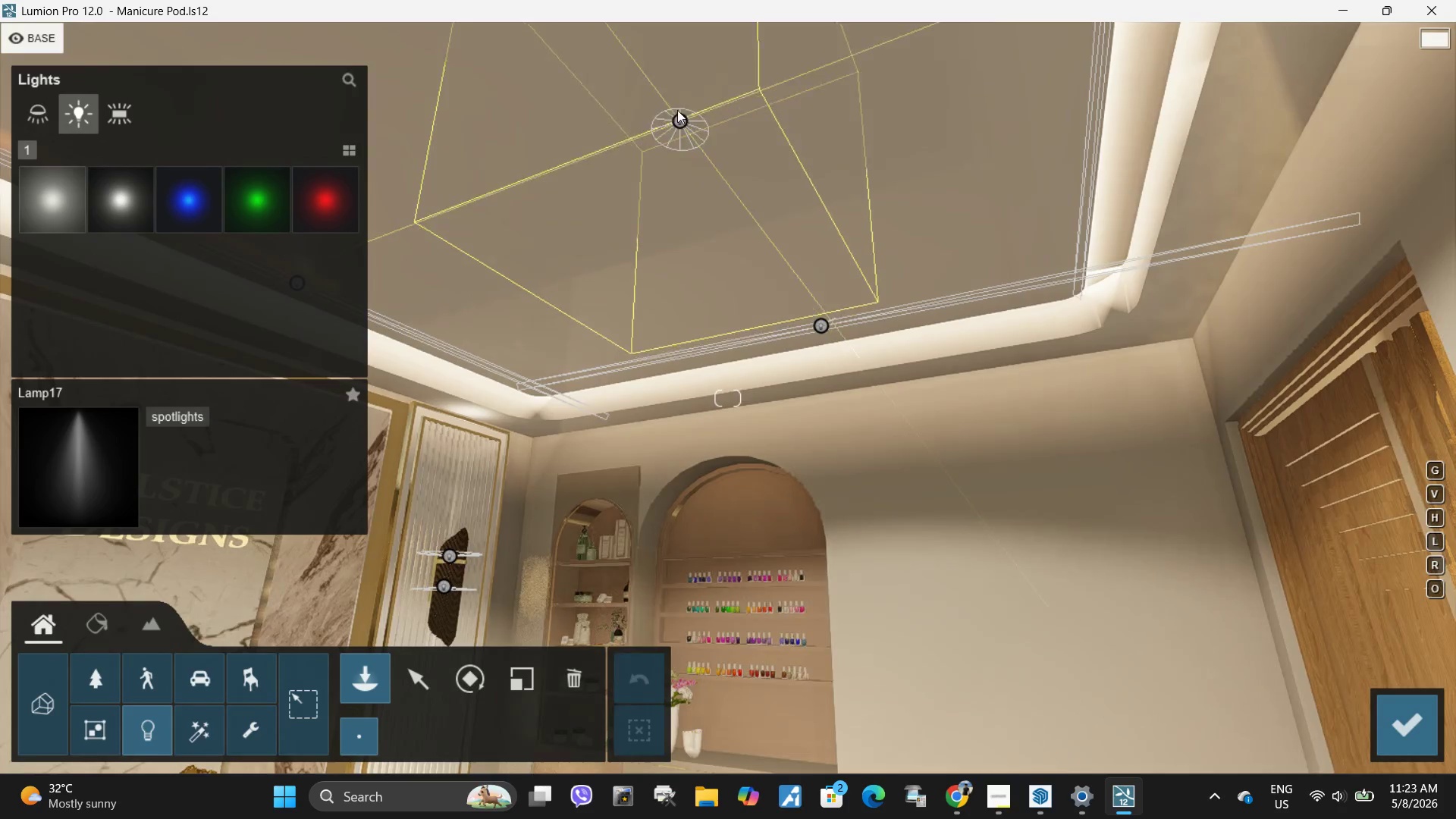 
left_click([656, 99])
 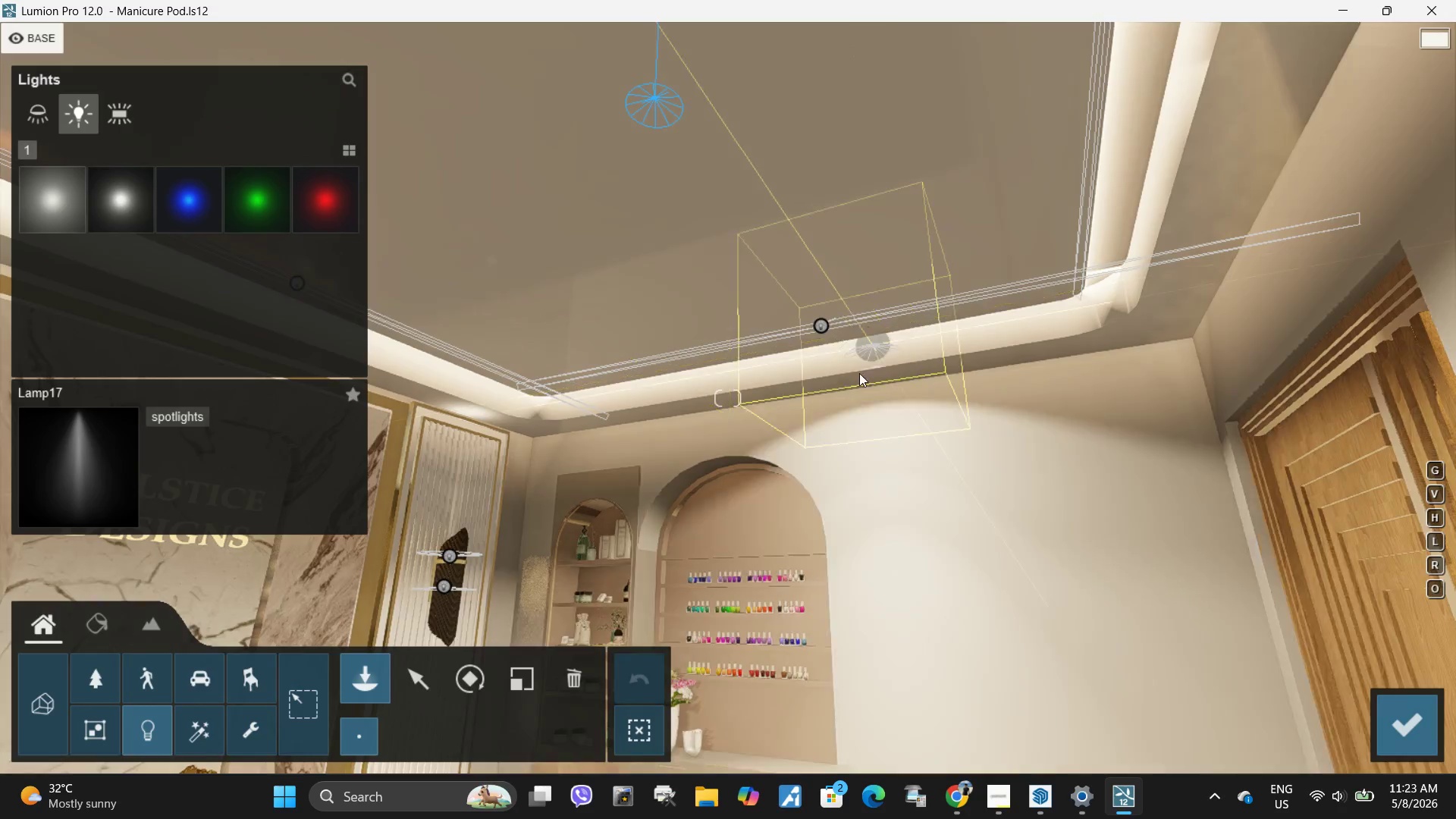 
type(sd)
 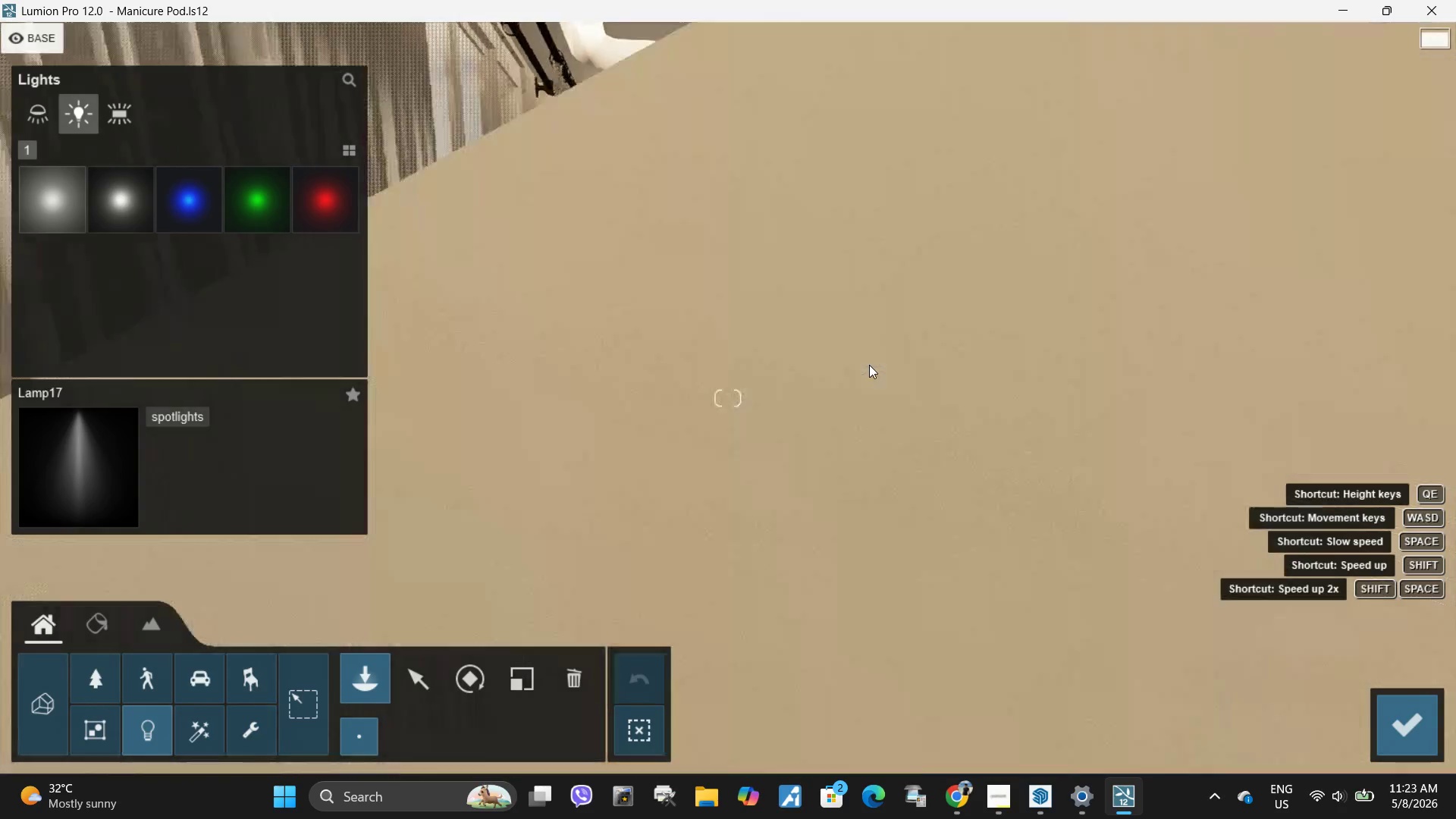 
right_click([869, 365])
 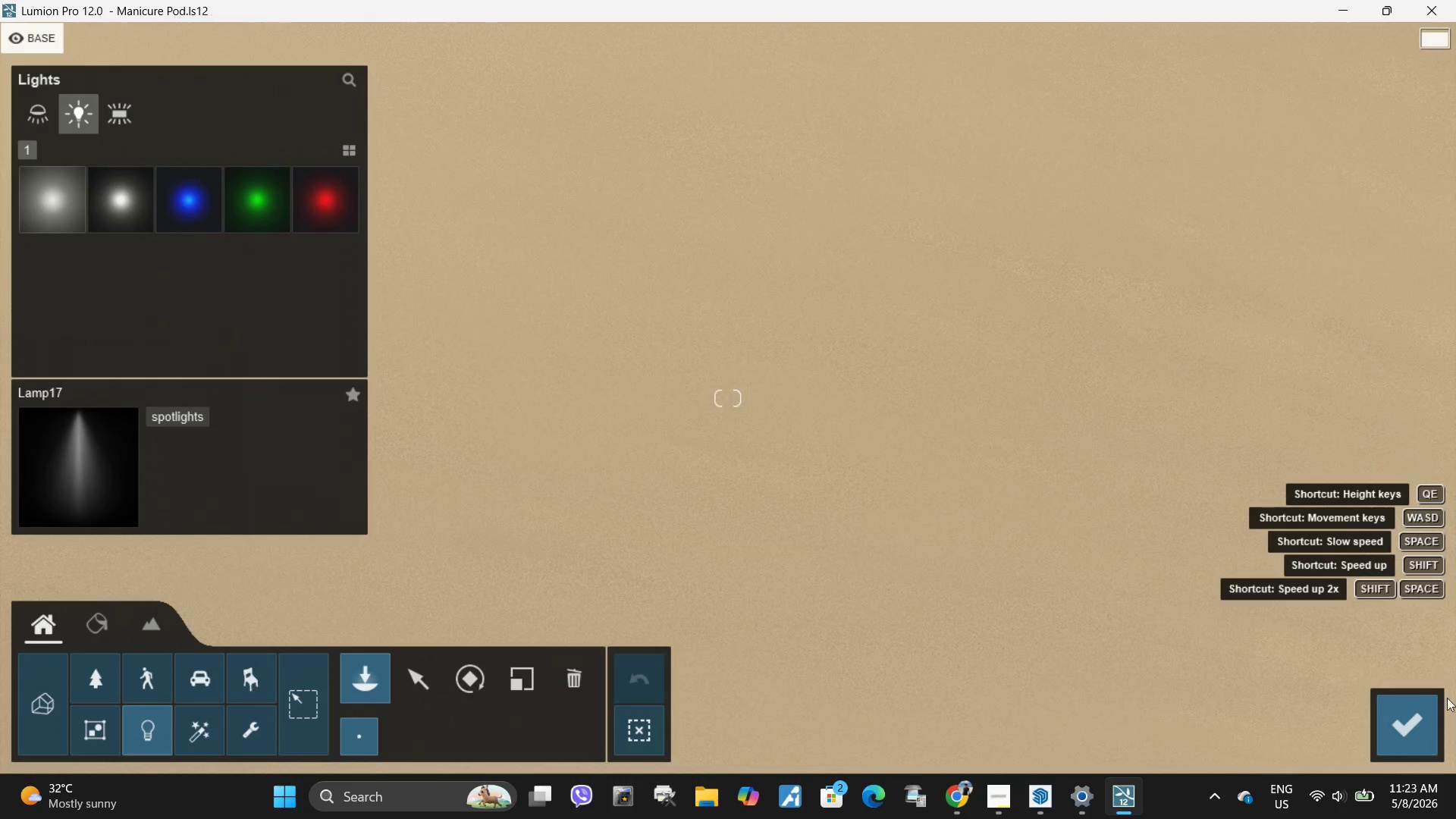 
key(W)
 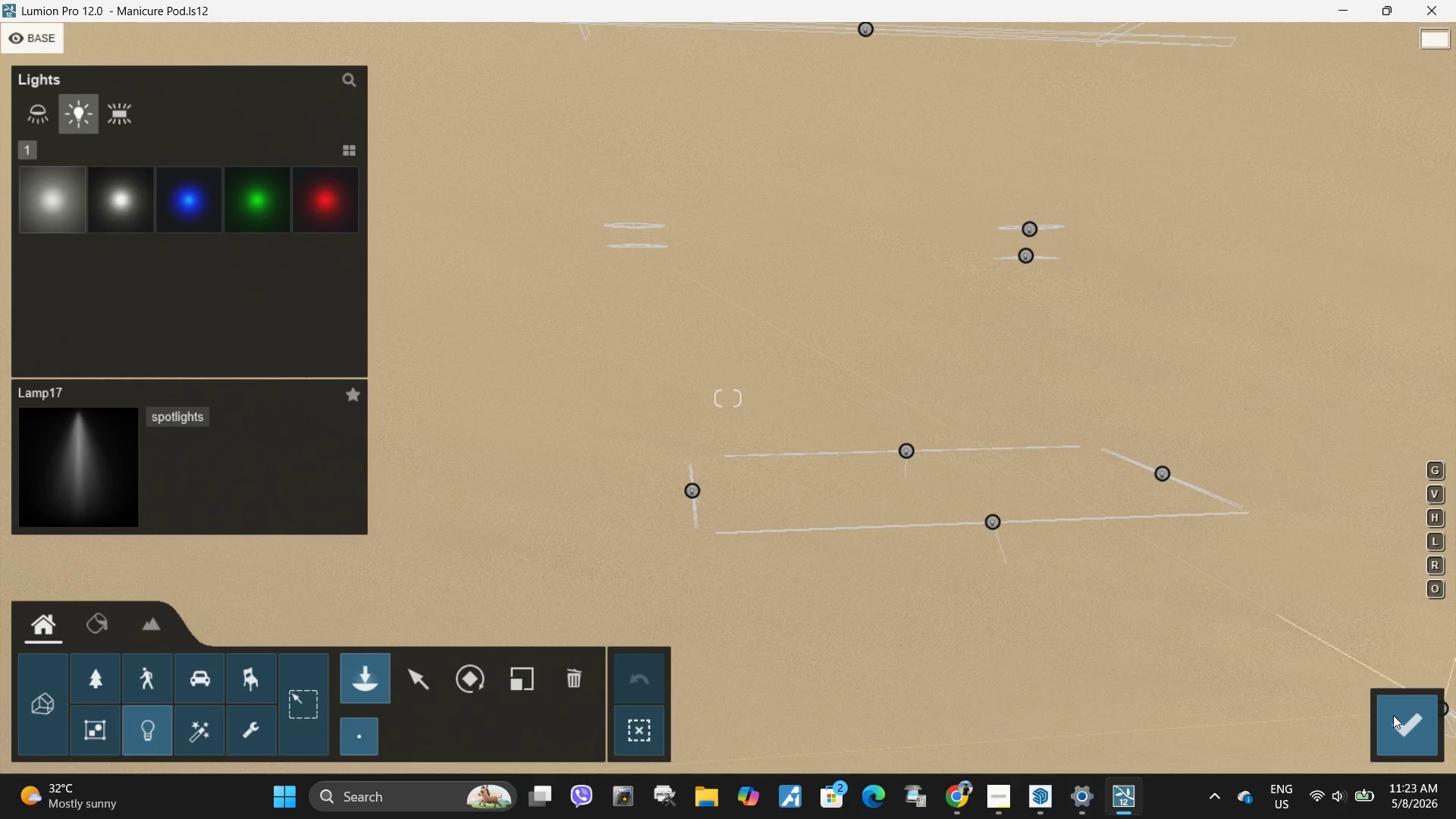 
left_click([1393, 715])
 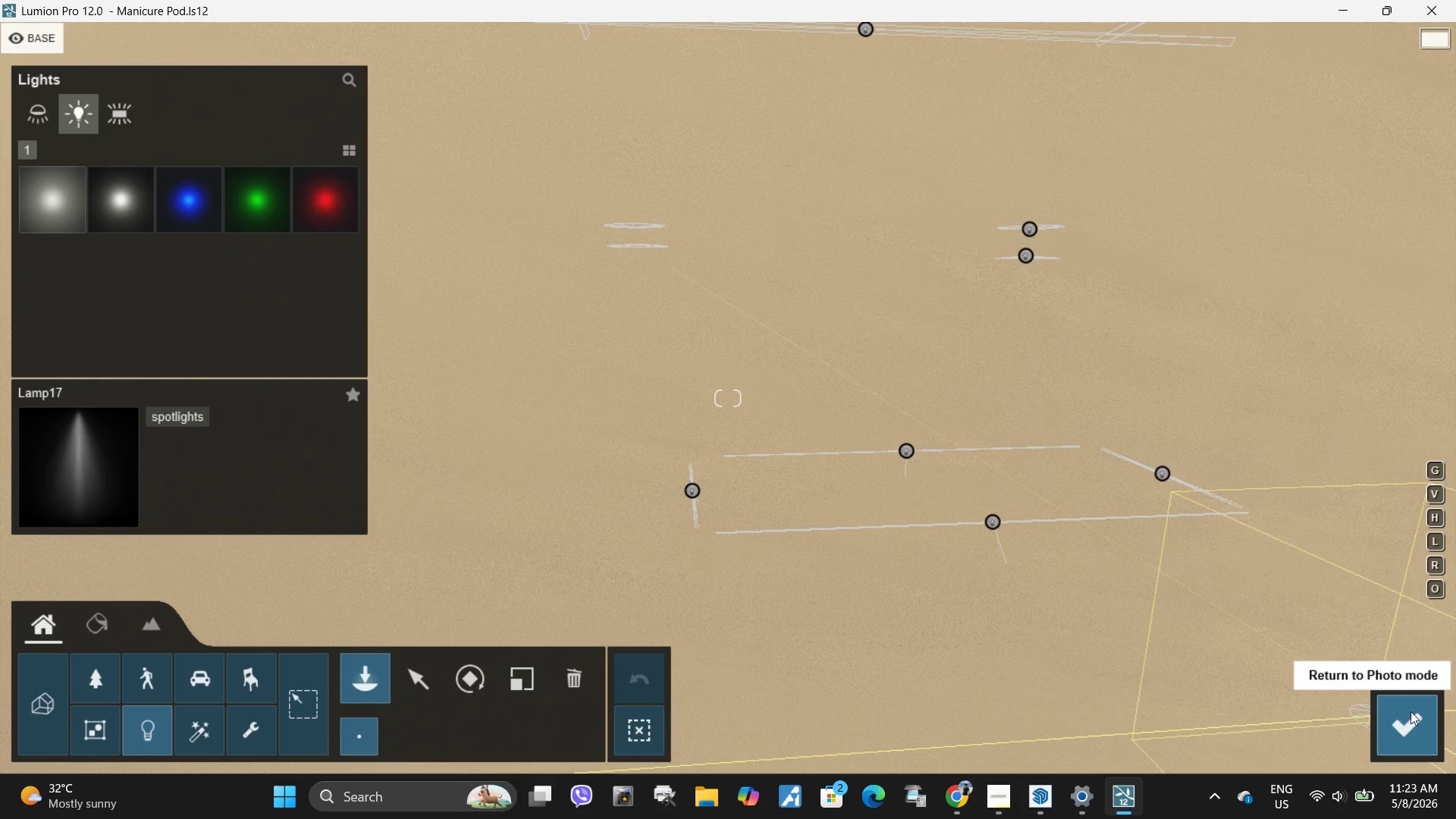 
type(wwwwww)
 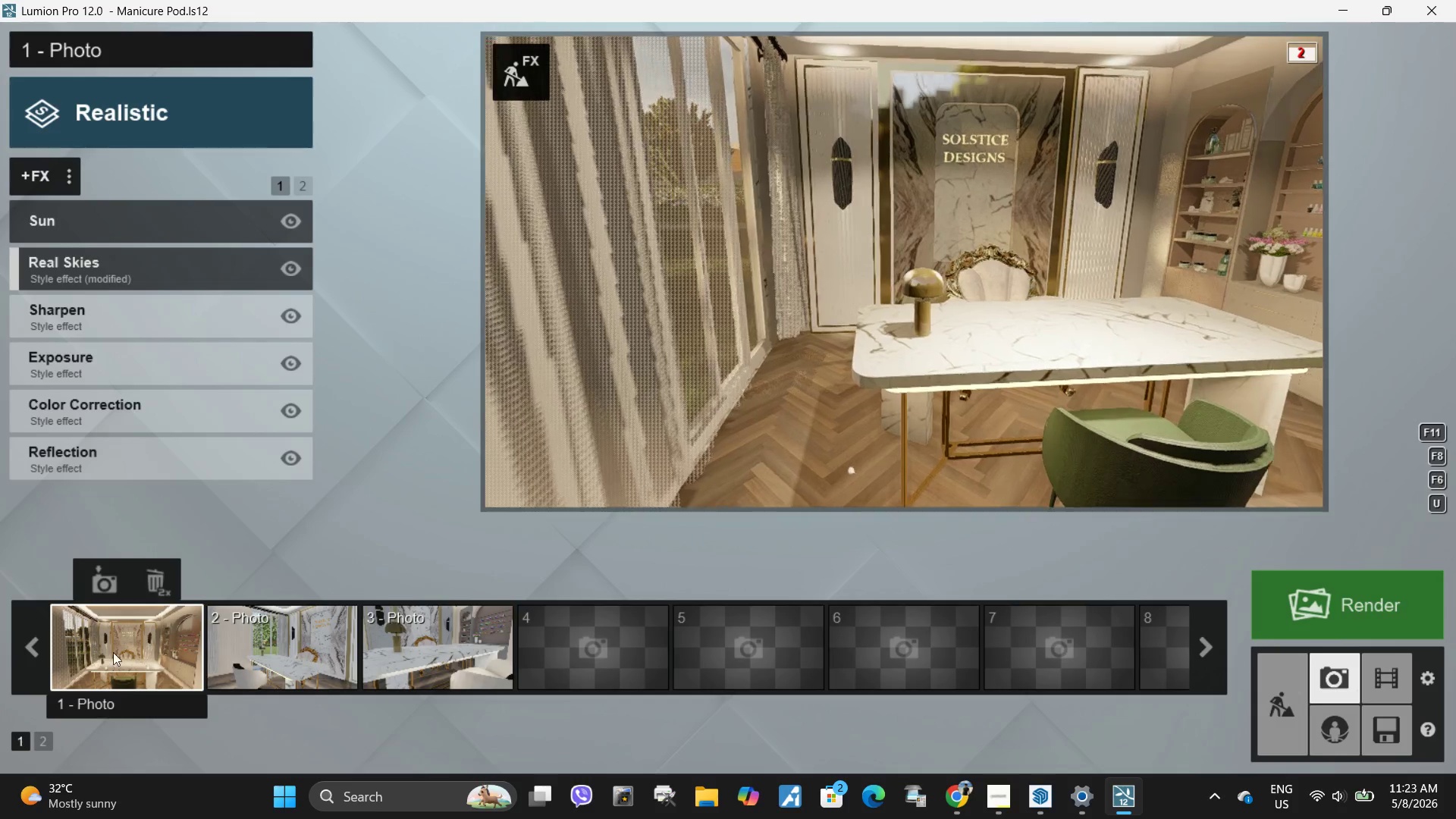 
left_click([114, 651])
 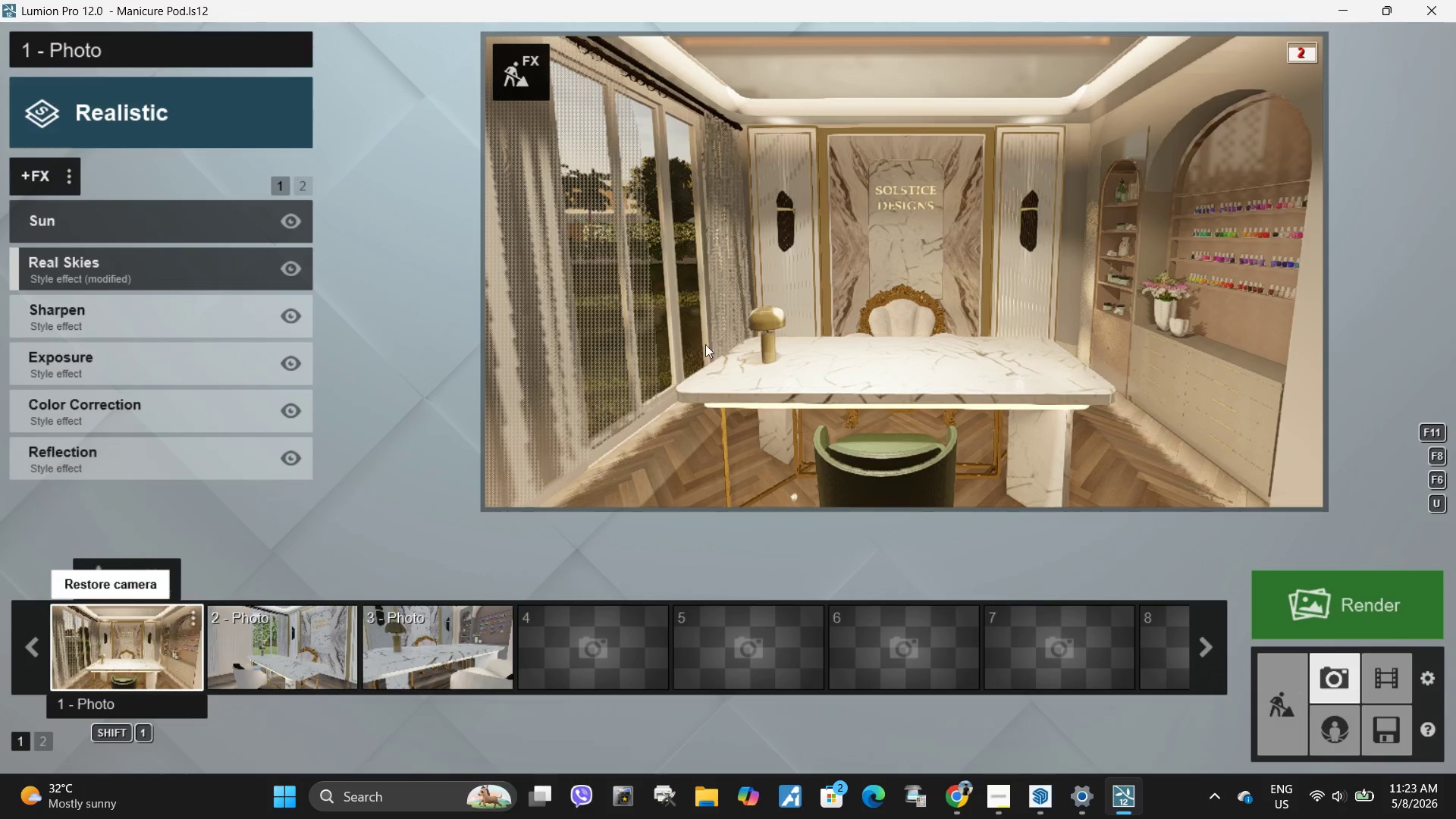 
left_click([1015, 243])
 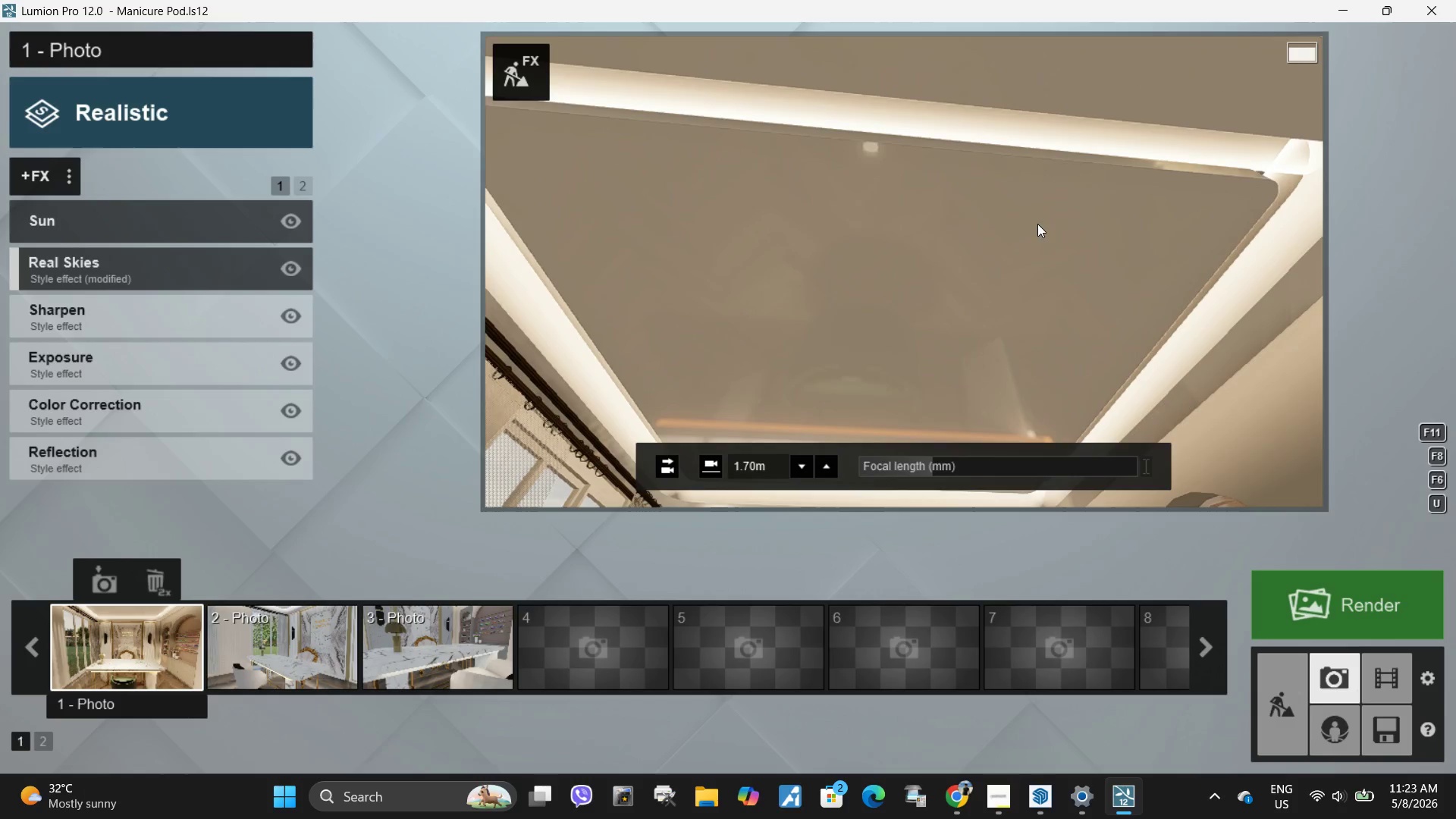 
left_click([535, 85])
 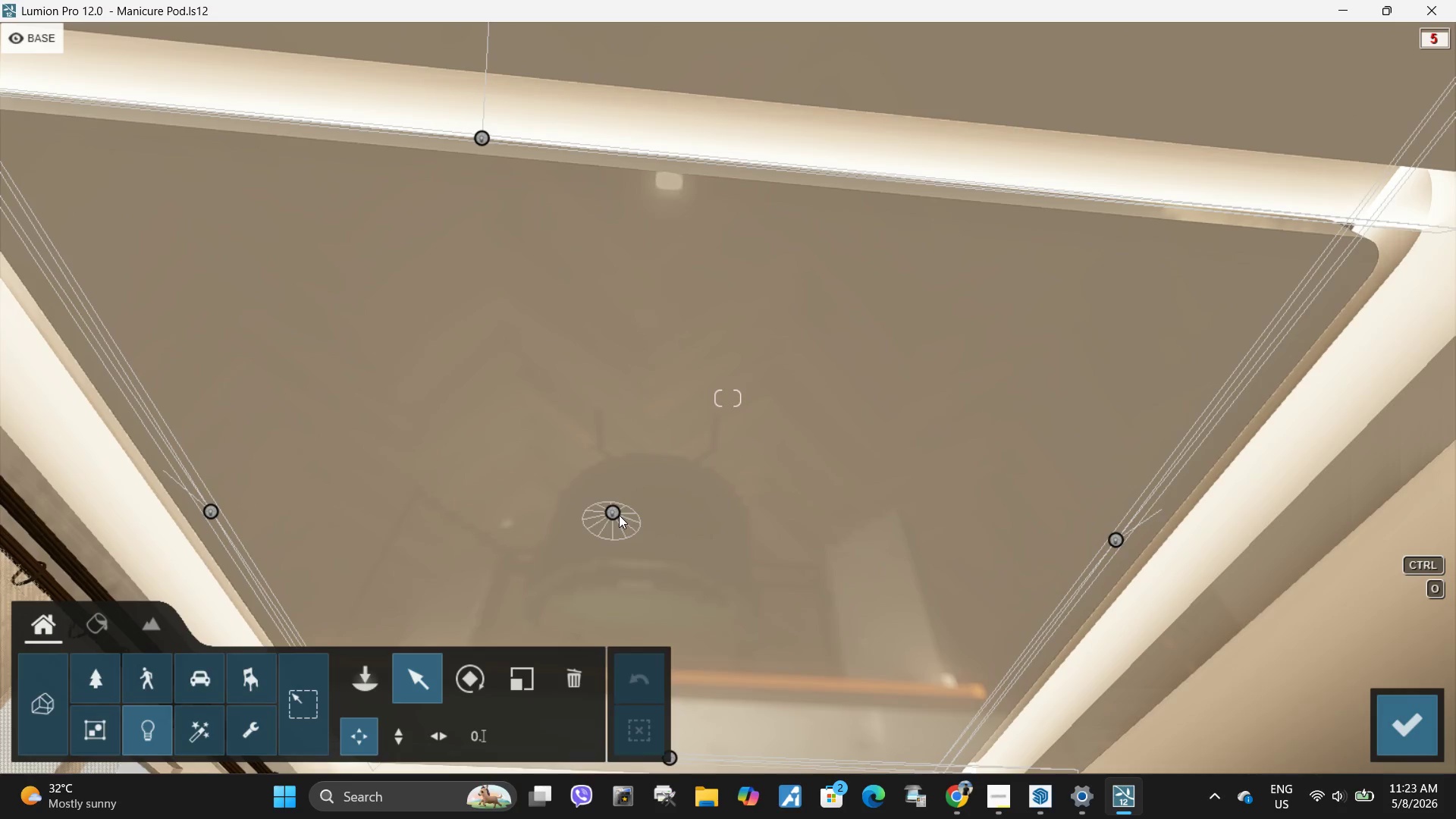 
left_click([612, 512])
 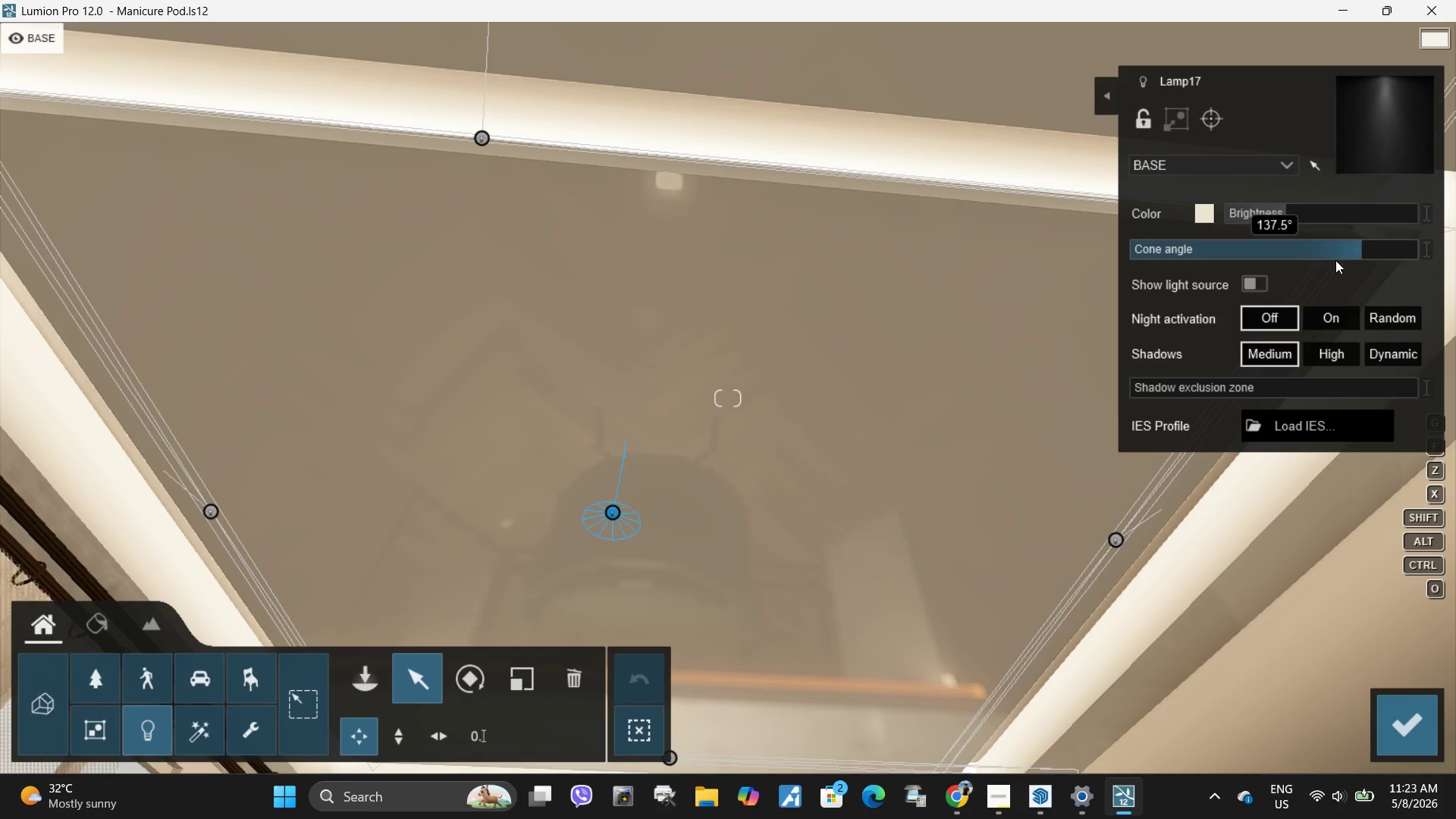 
left_click_drag(start_coordinate=[1349, 249], to_coordinate=[1251, 265])
 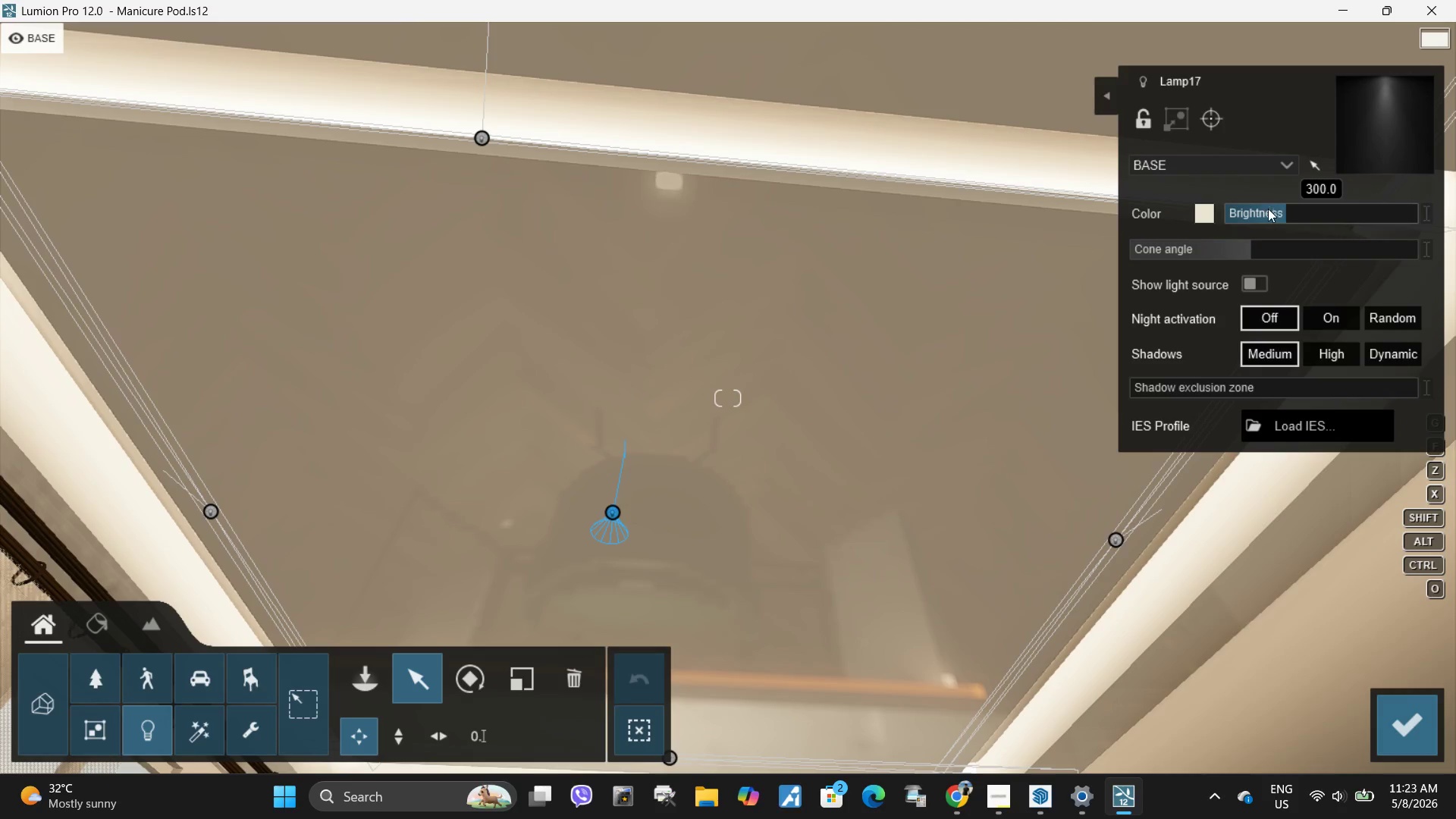 
left_click_drag(start_coordinate=[1272, 208], to_coordinate=[1248, 208])
 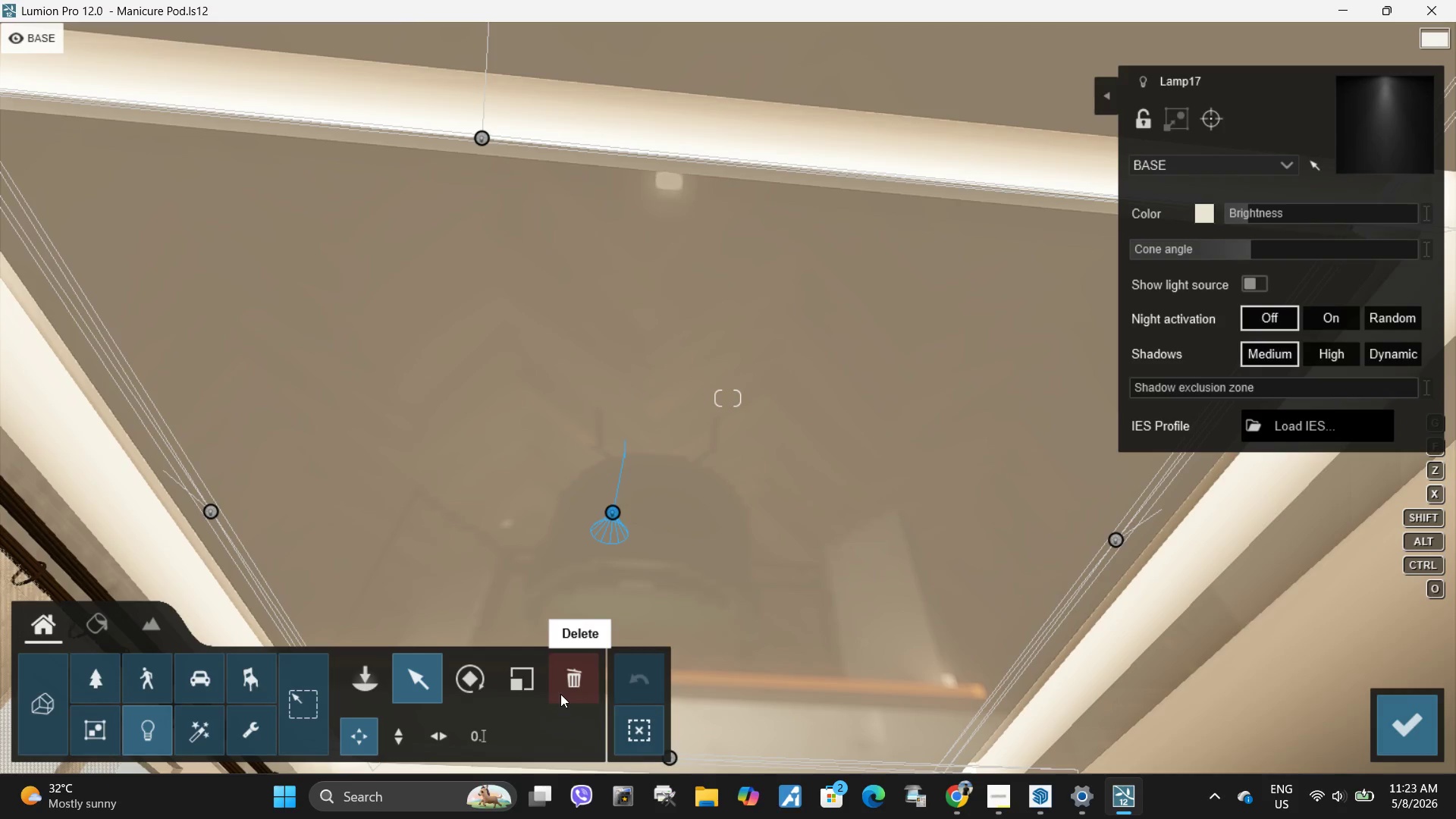 
left_click([571, 686])
 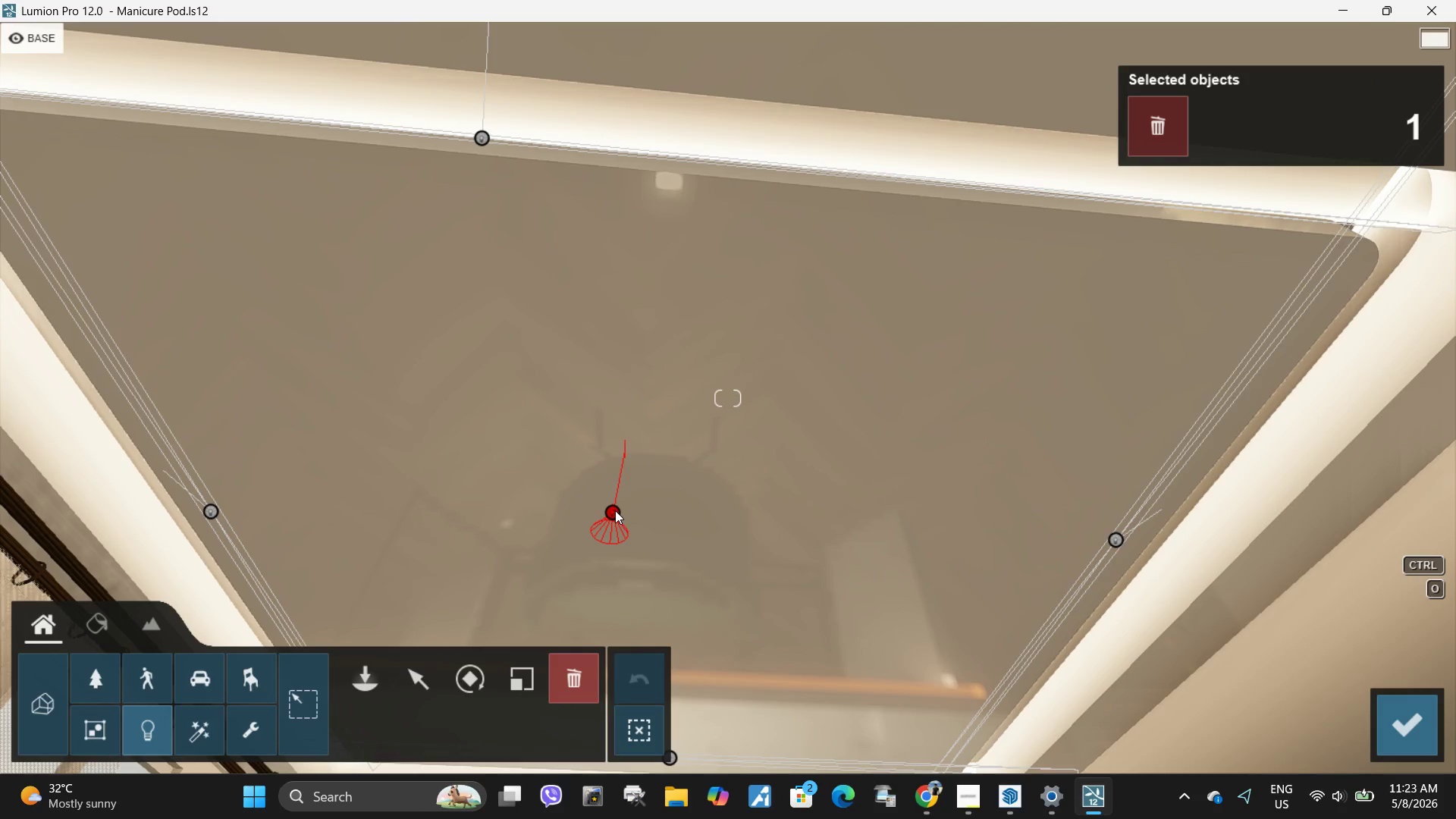 
left_click([615, 510])
 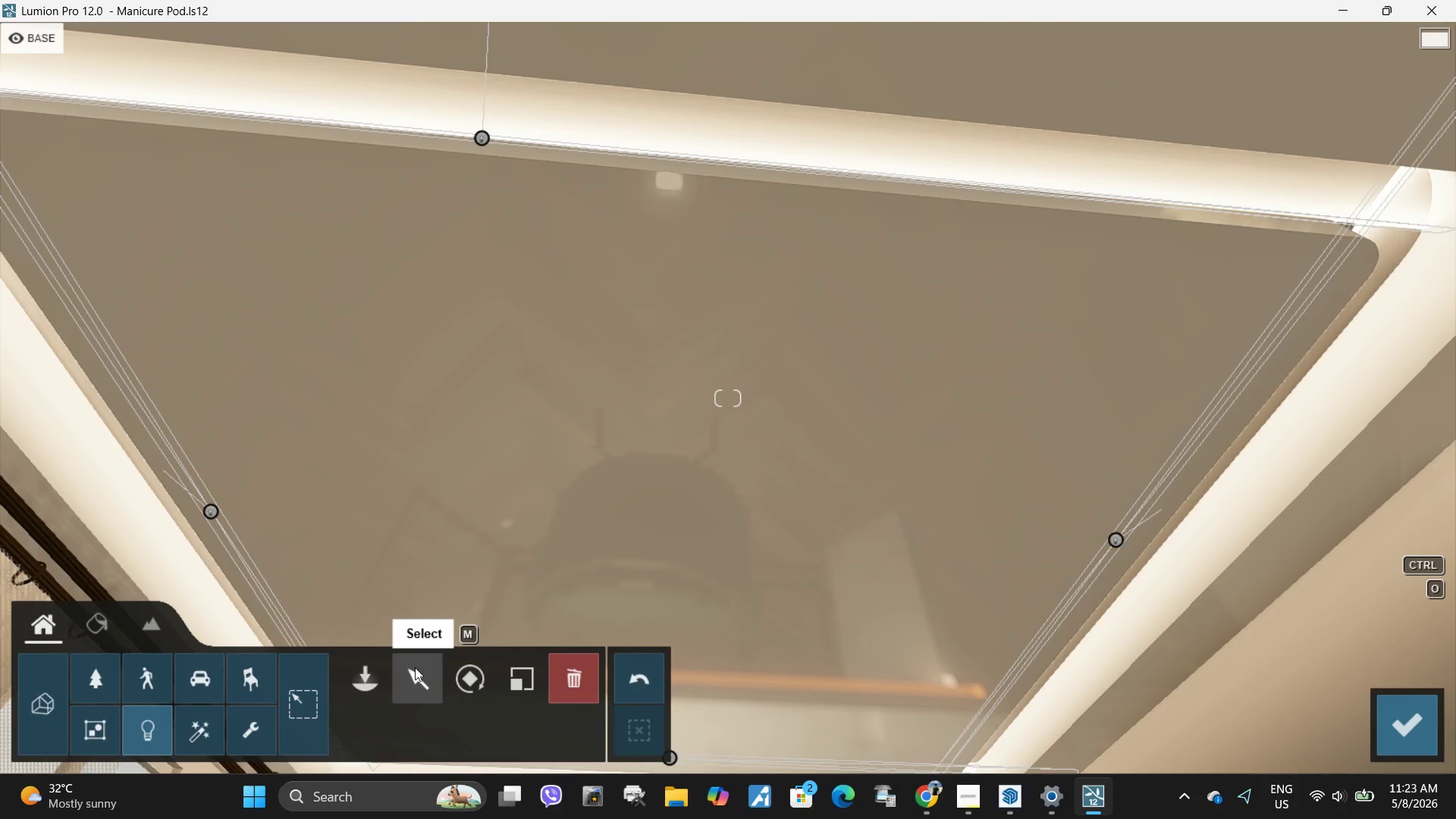 
left_click([415, 667])
 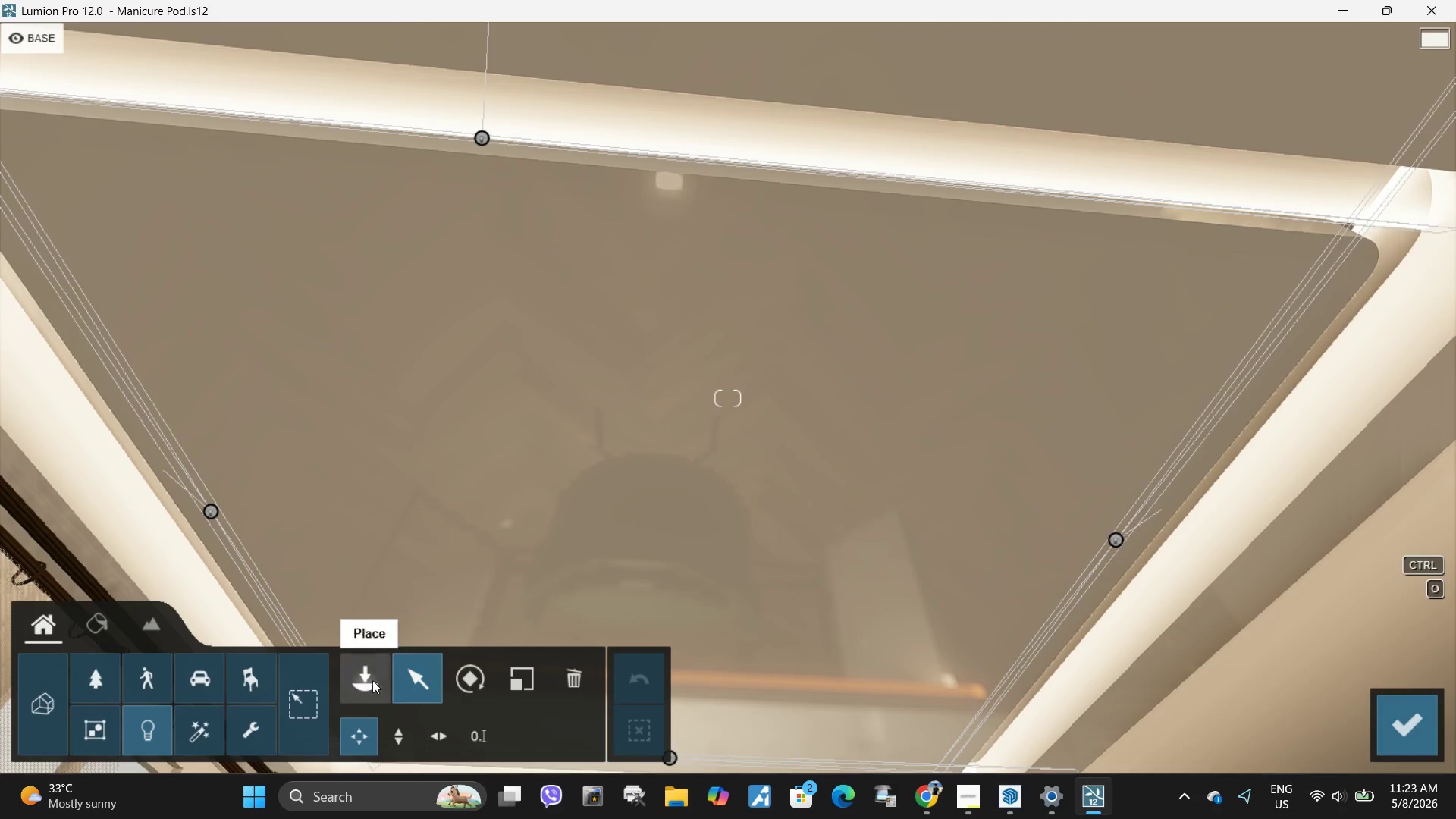 
left_click([366, 670])
 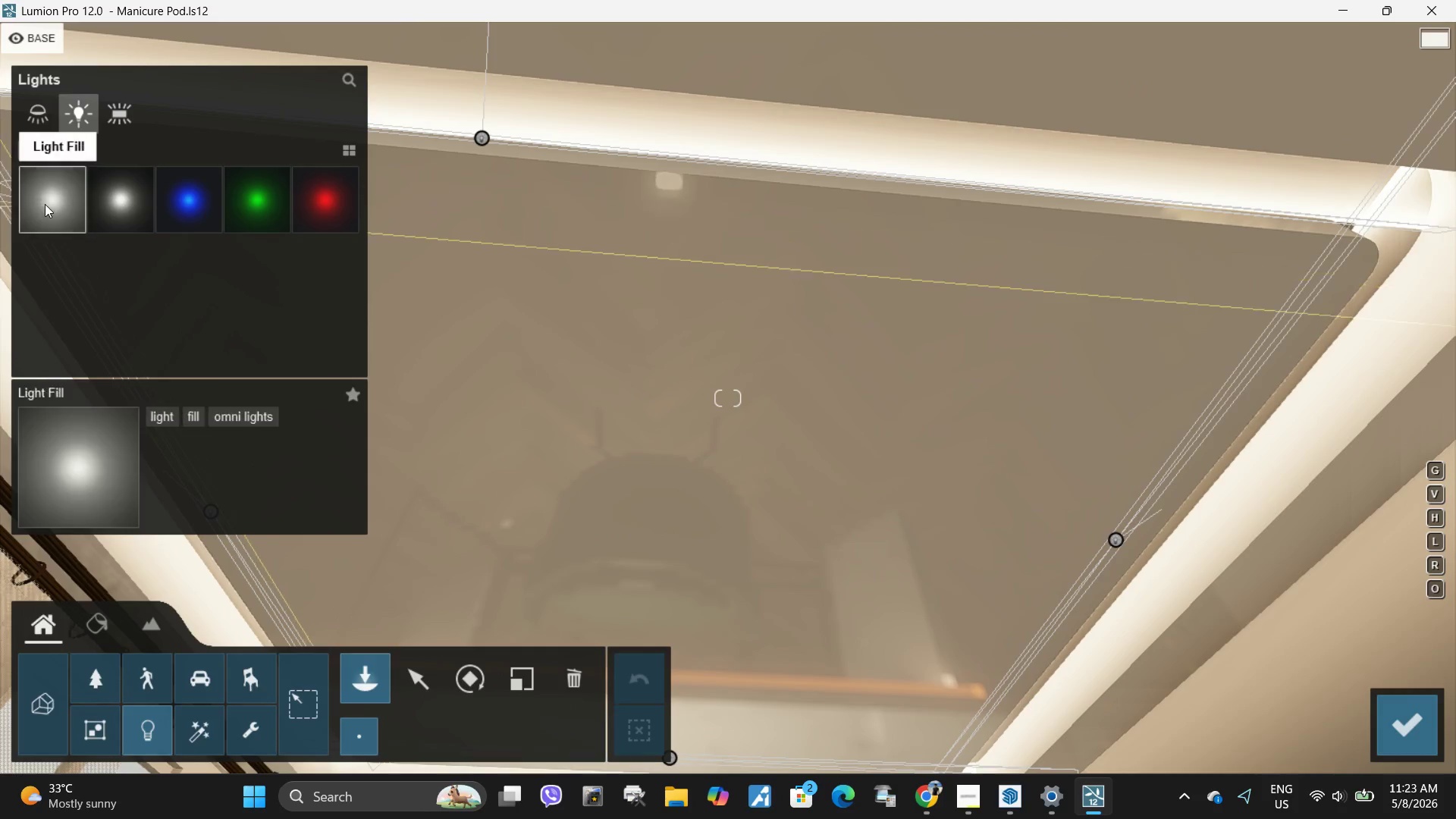 
left_click([45, 204])
 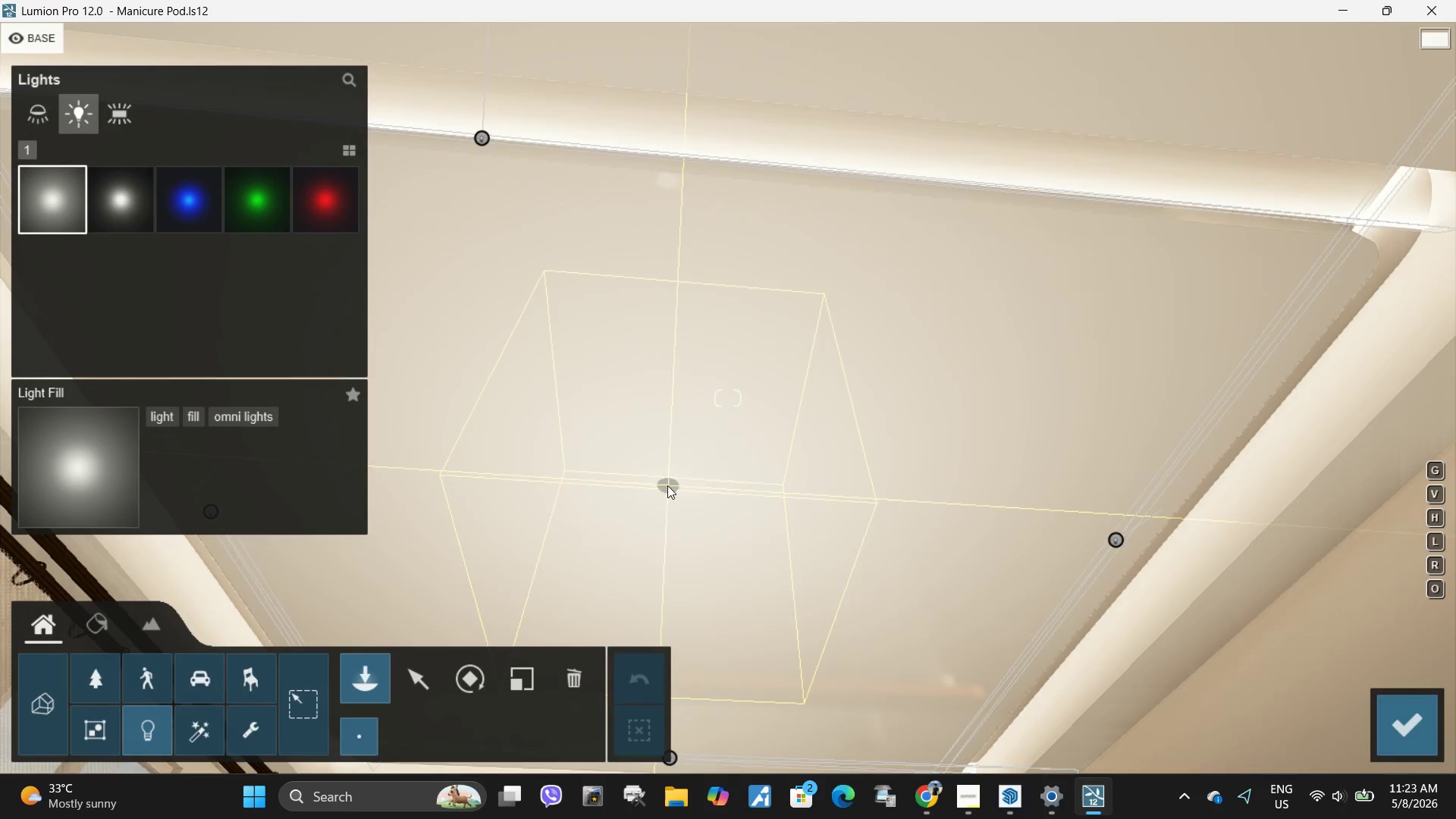 
left_click([661, 487])
 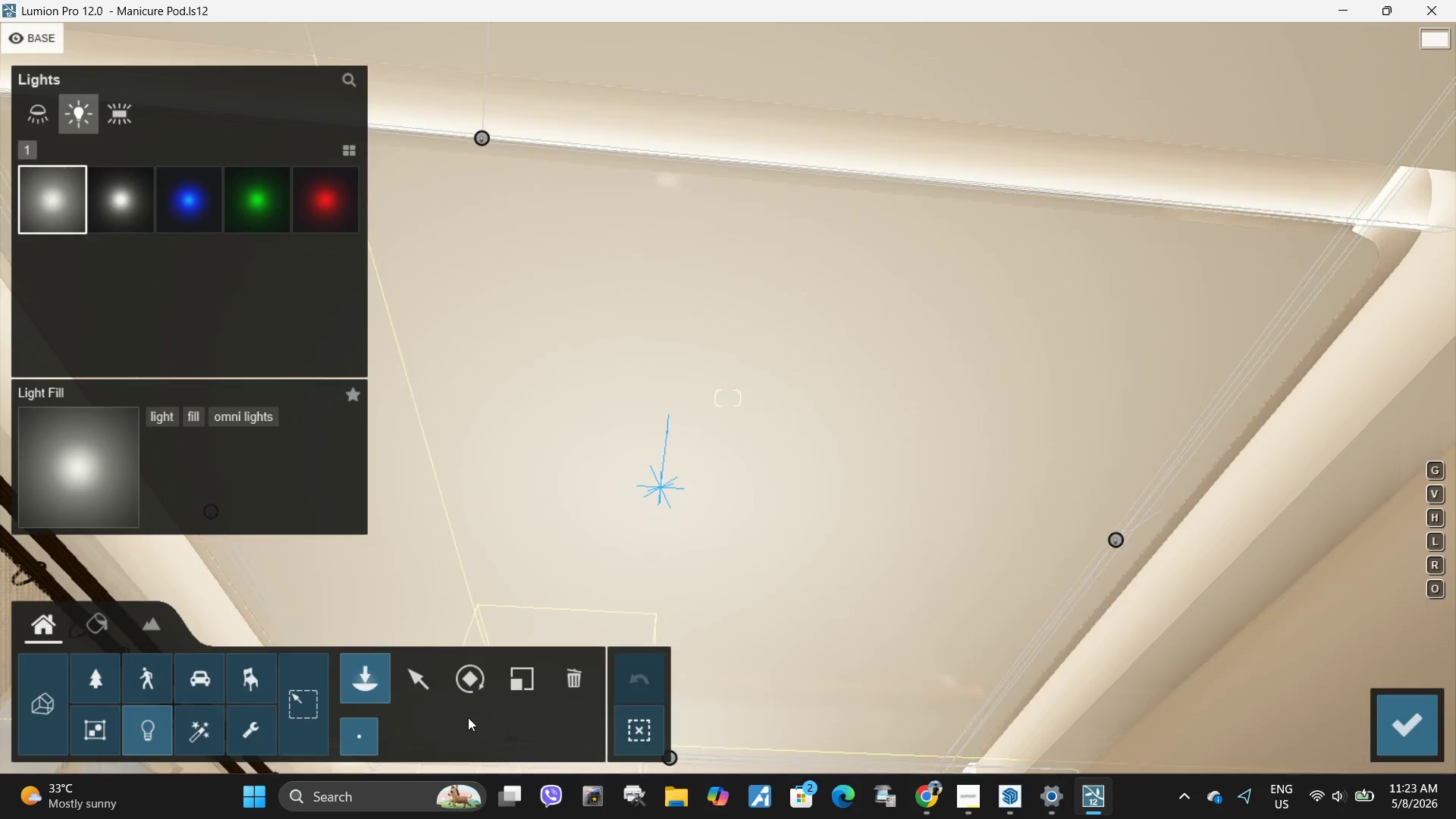 
left_click([428, 684])
 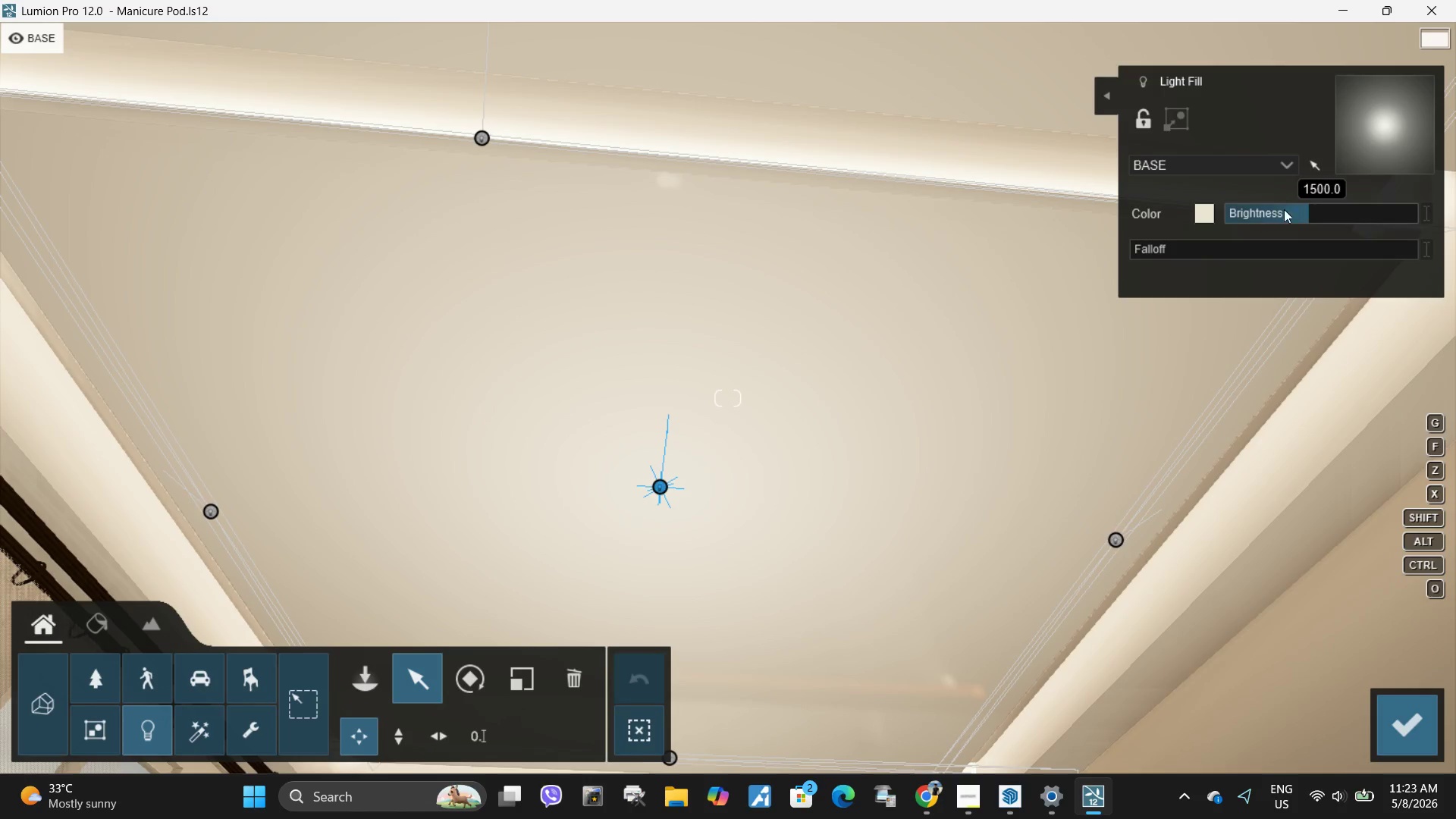 
left_click_drag(start_coordinate=[1302, 212], to_coordinate=[1267, 212])
 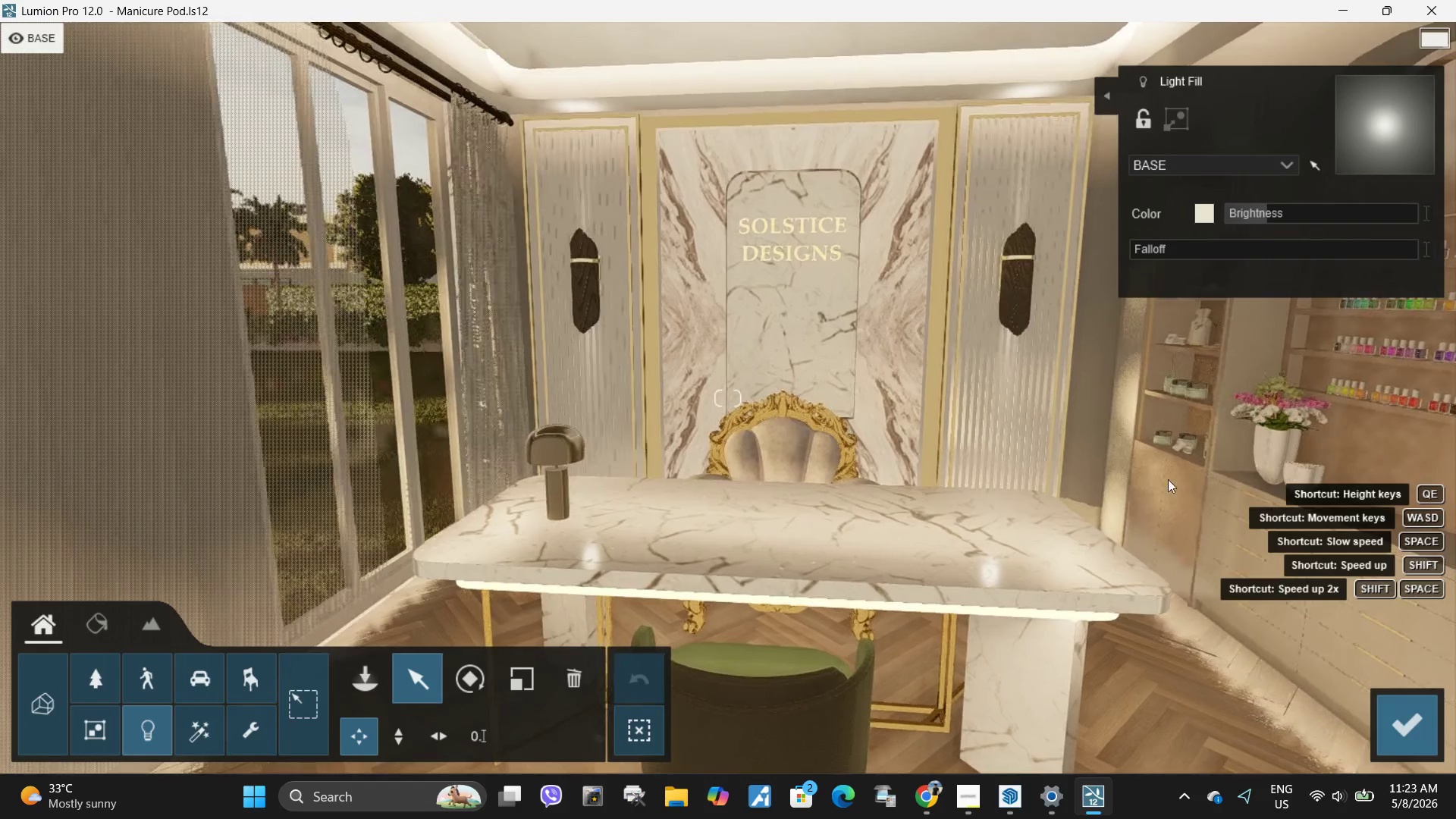 
left_click([1413, 724])
 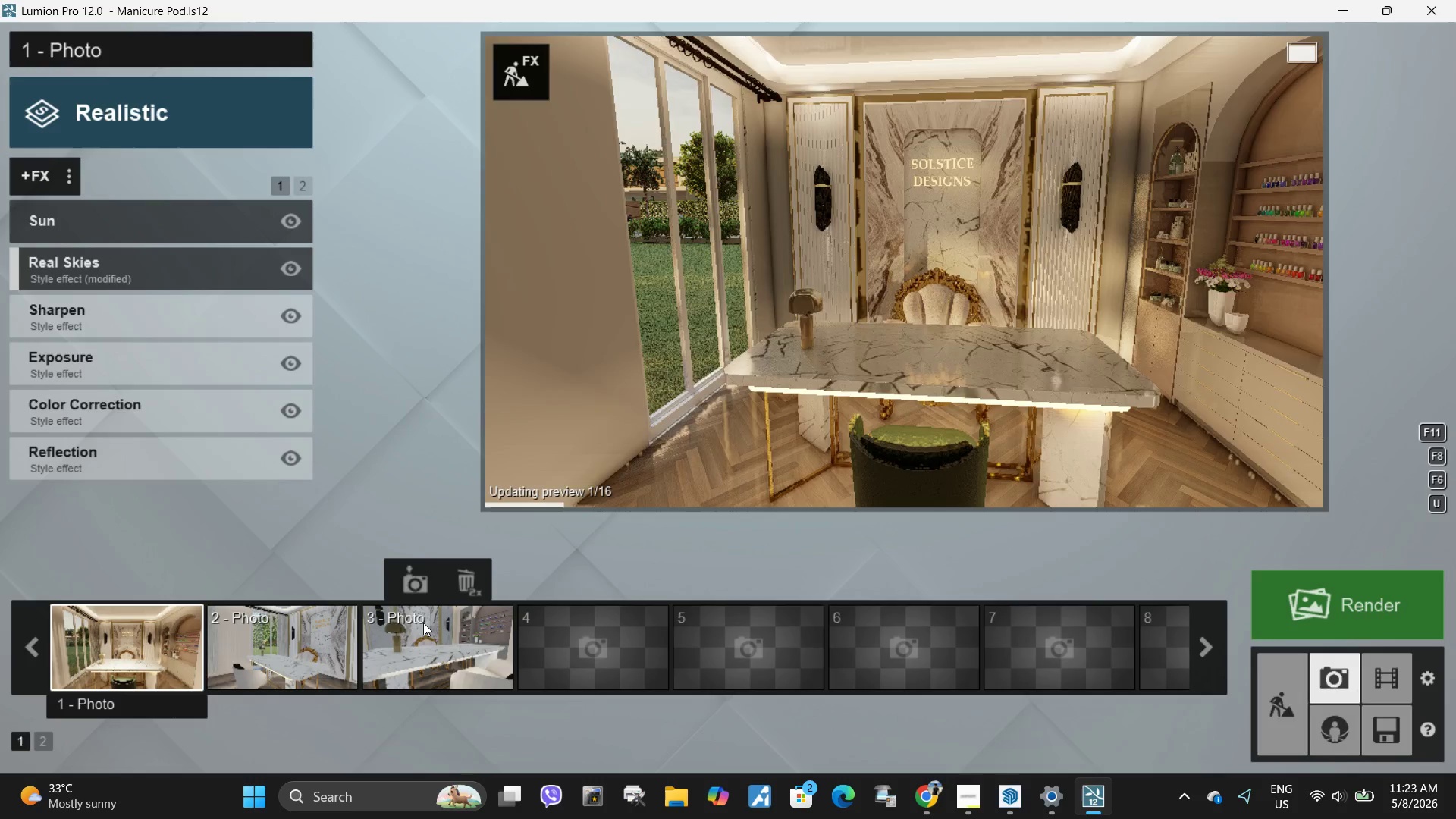 
left_click([132, 640])
 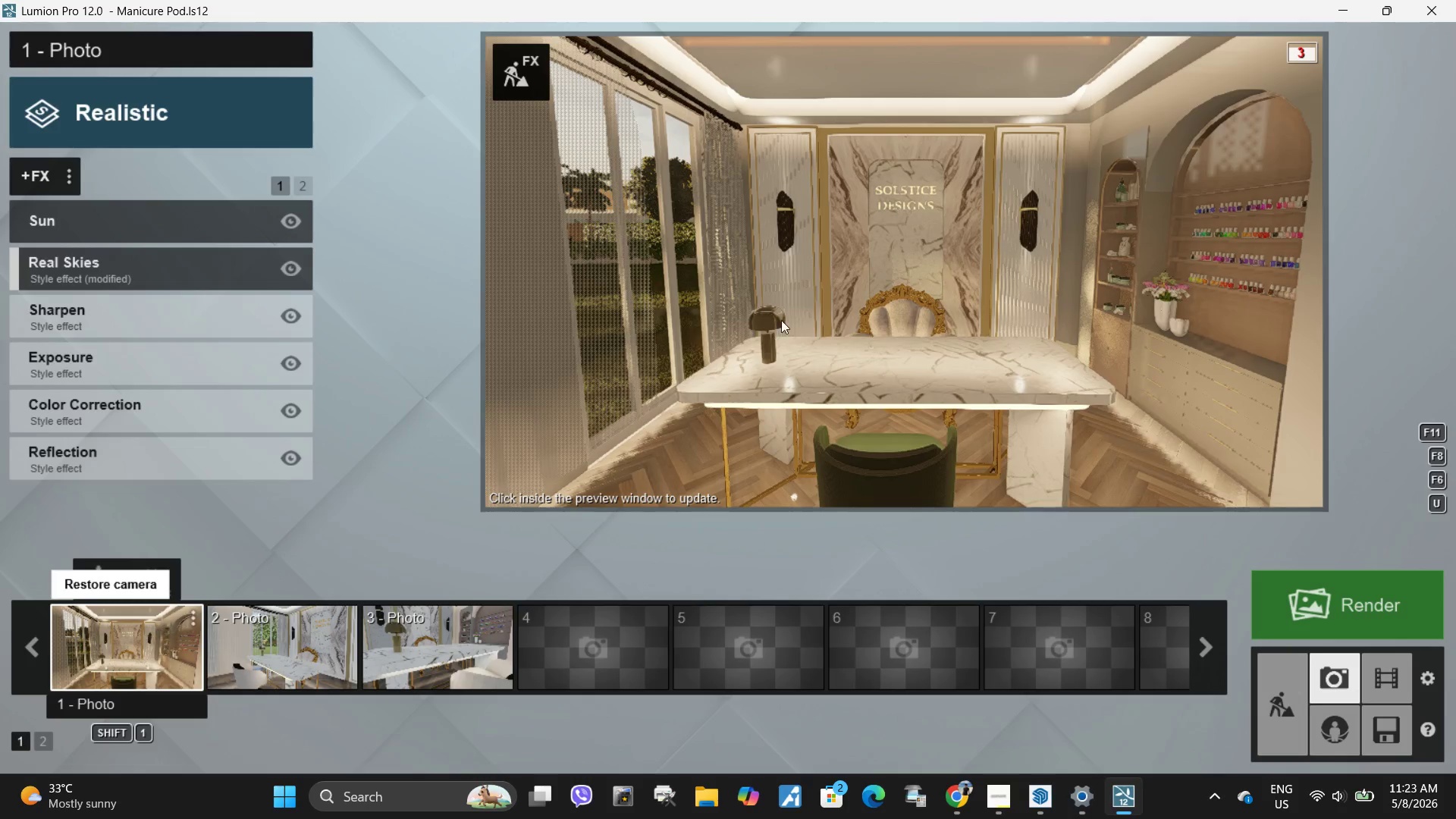 
left_click([817, 304])
 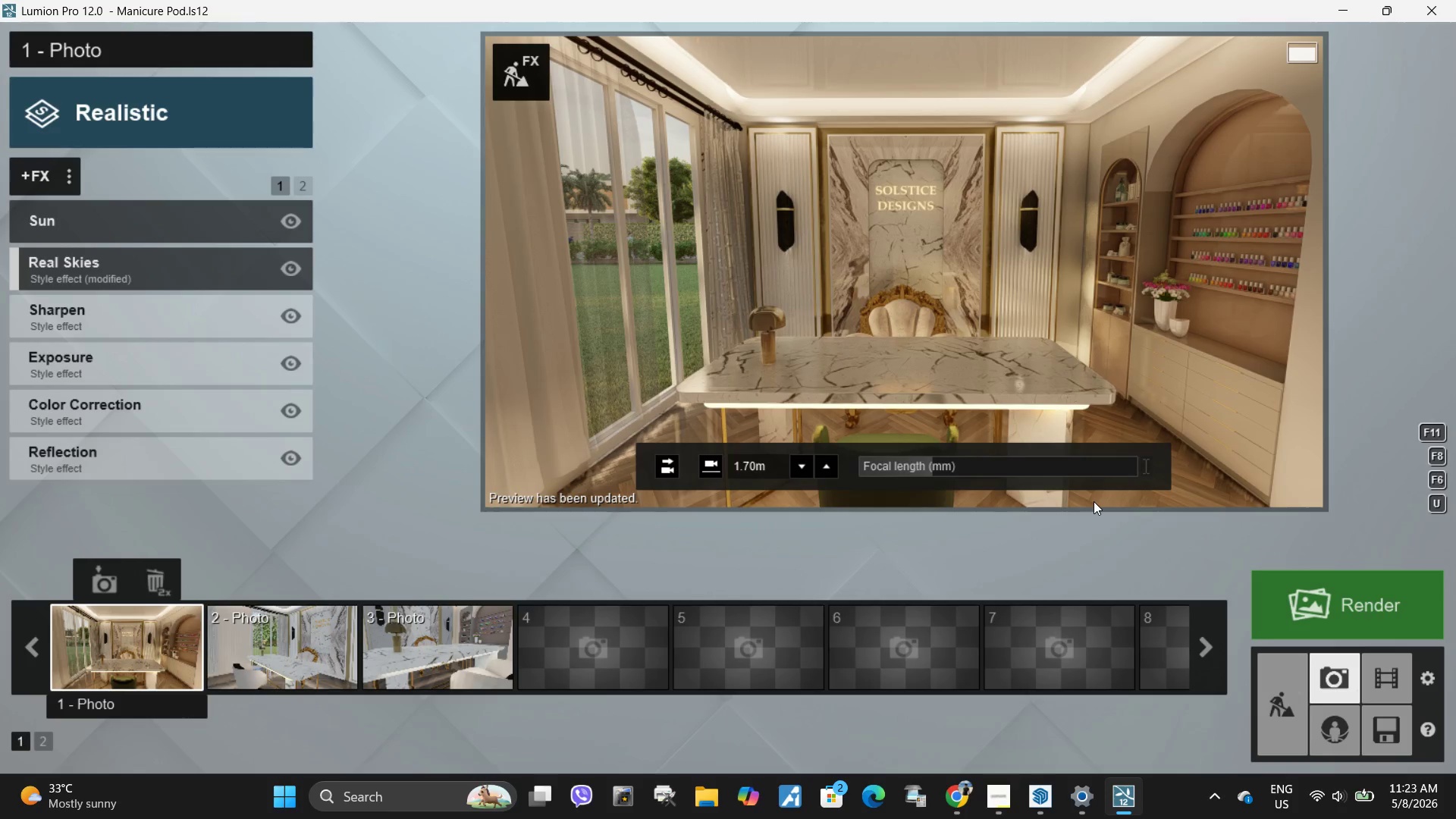 
wait(8.8)
 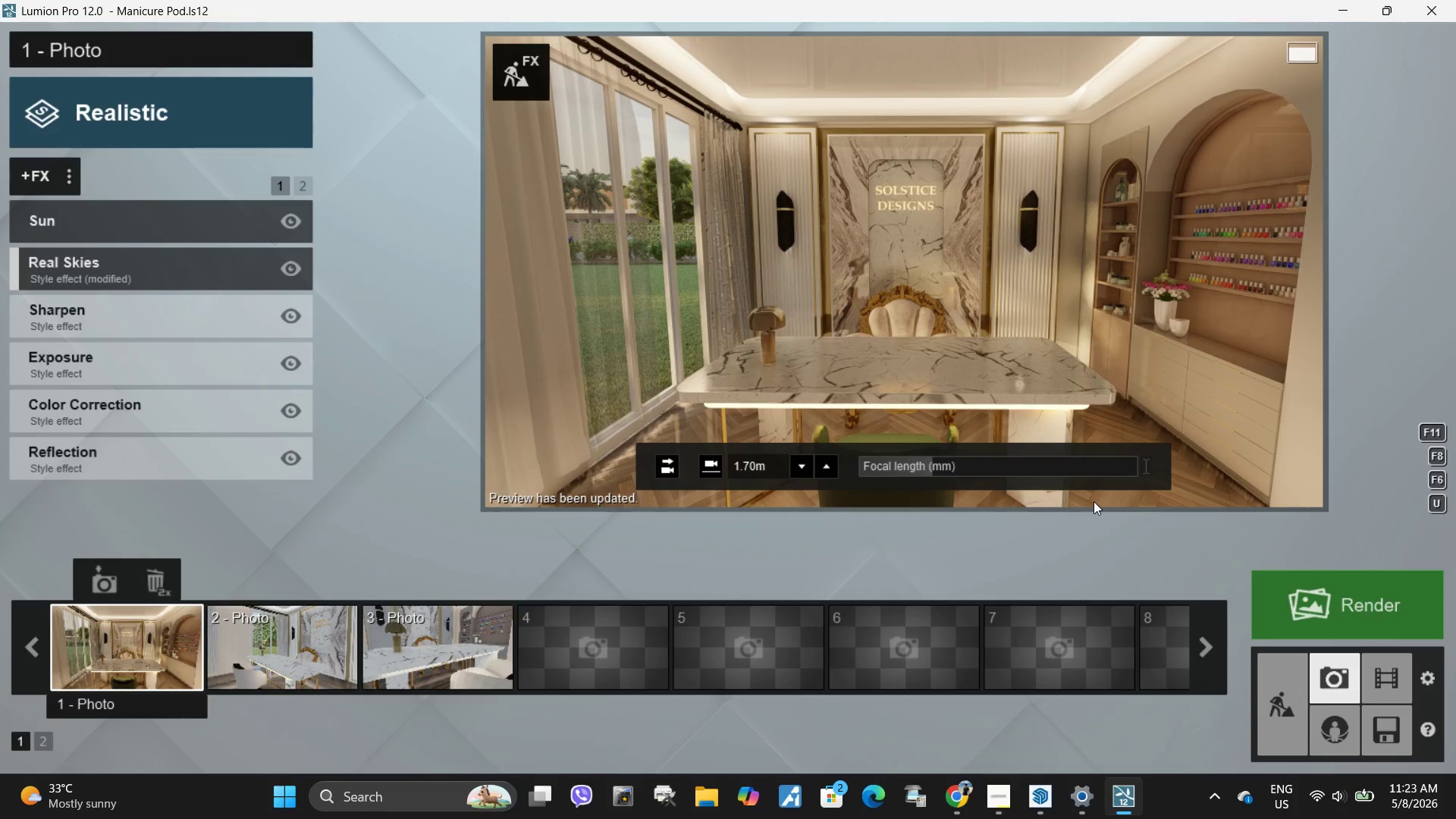 
left_click([1006, 809])